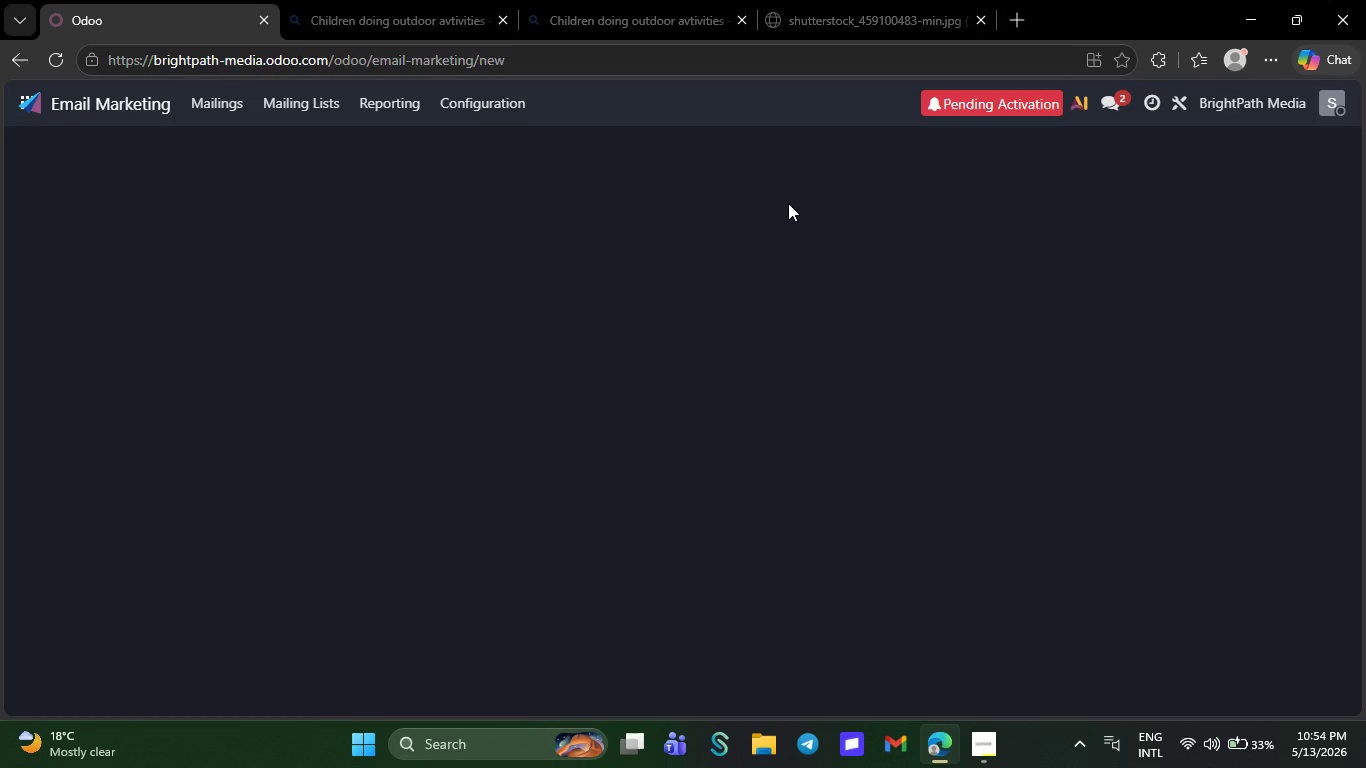 
wait(9.31)
 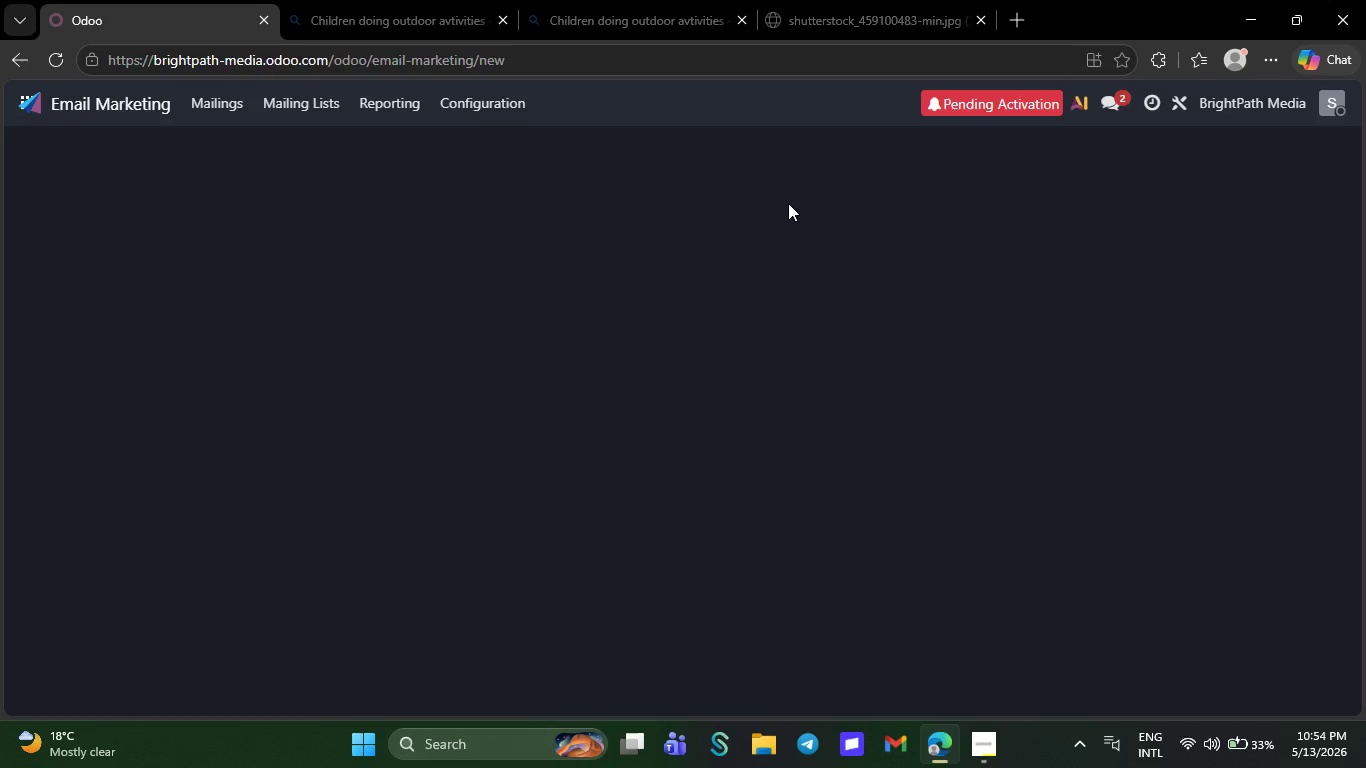 
left_click([164, 355])
 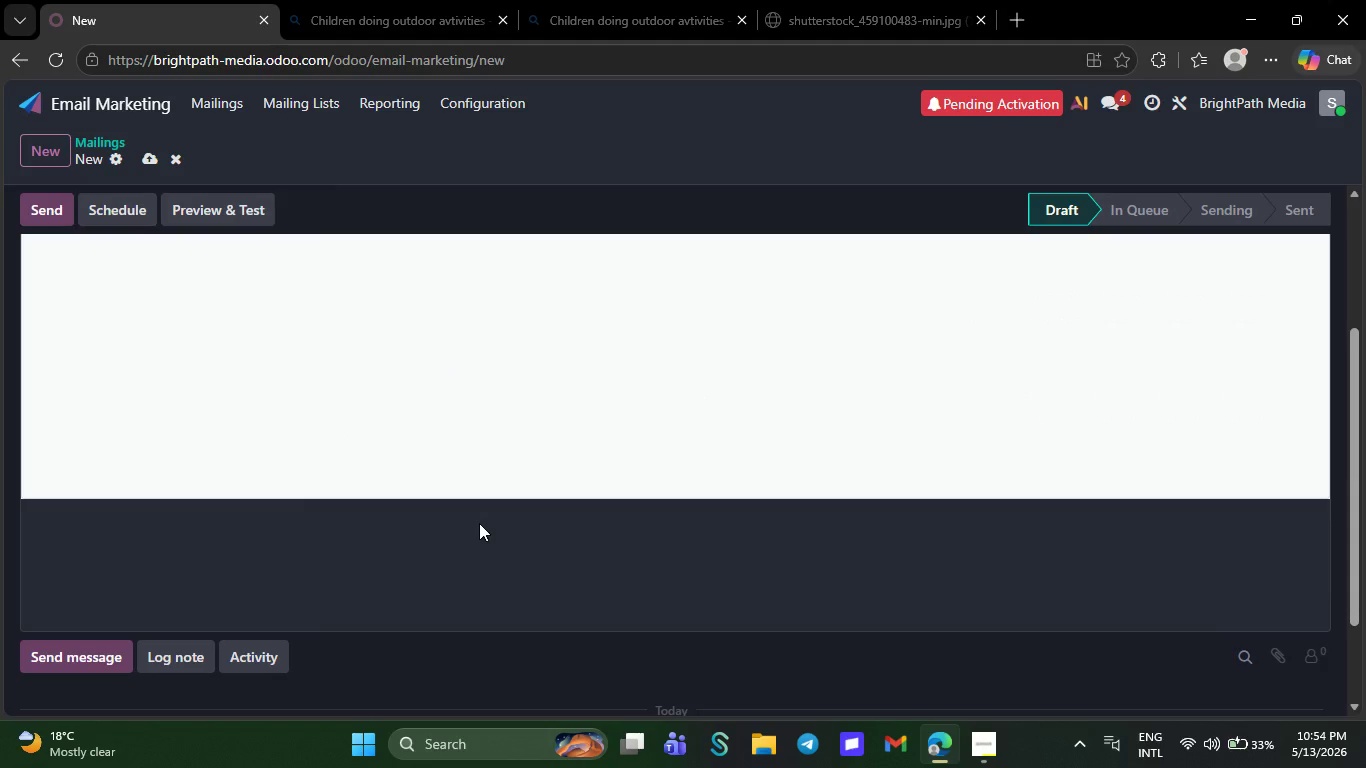 
wait(5.16)
 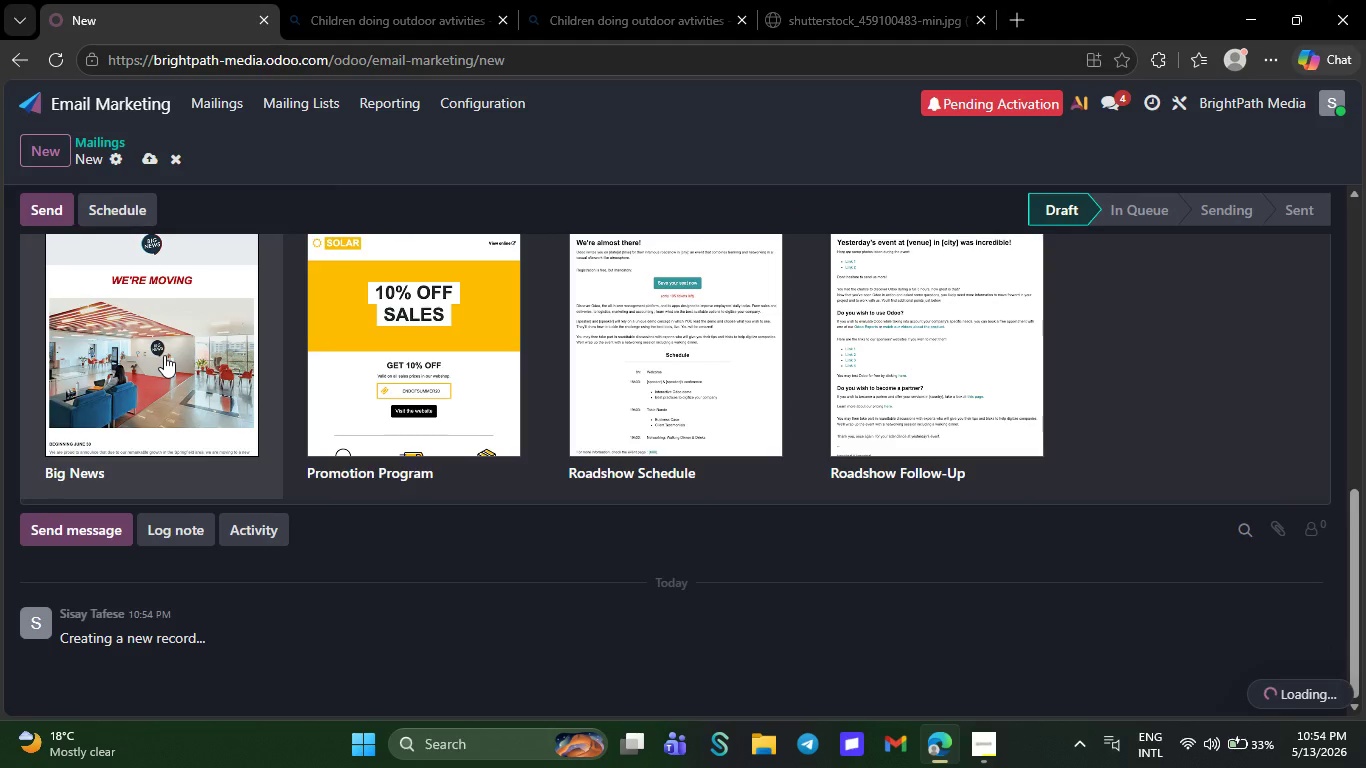 
left_click_drag(start_coordinate=[293, 625], to_coordinate=[172, 346])
 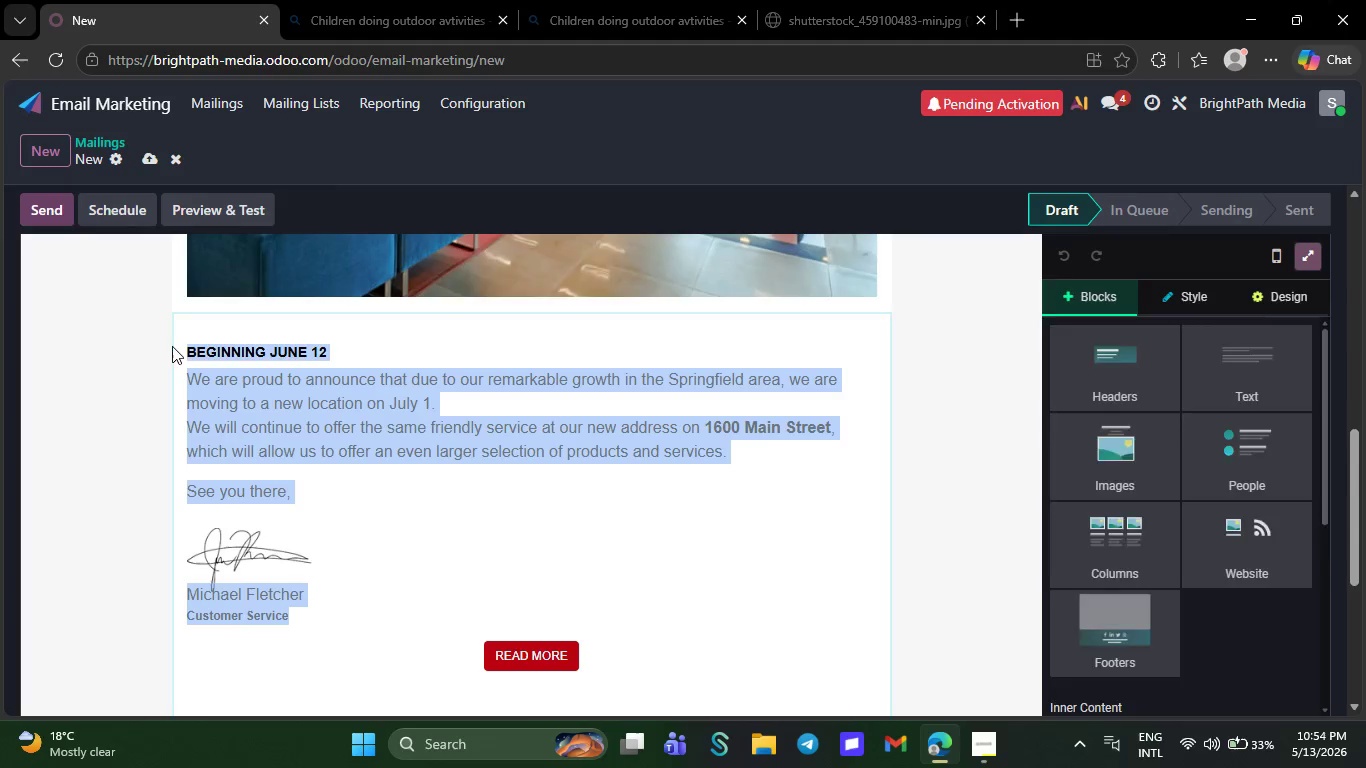 
key(Control+V)
 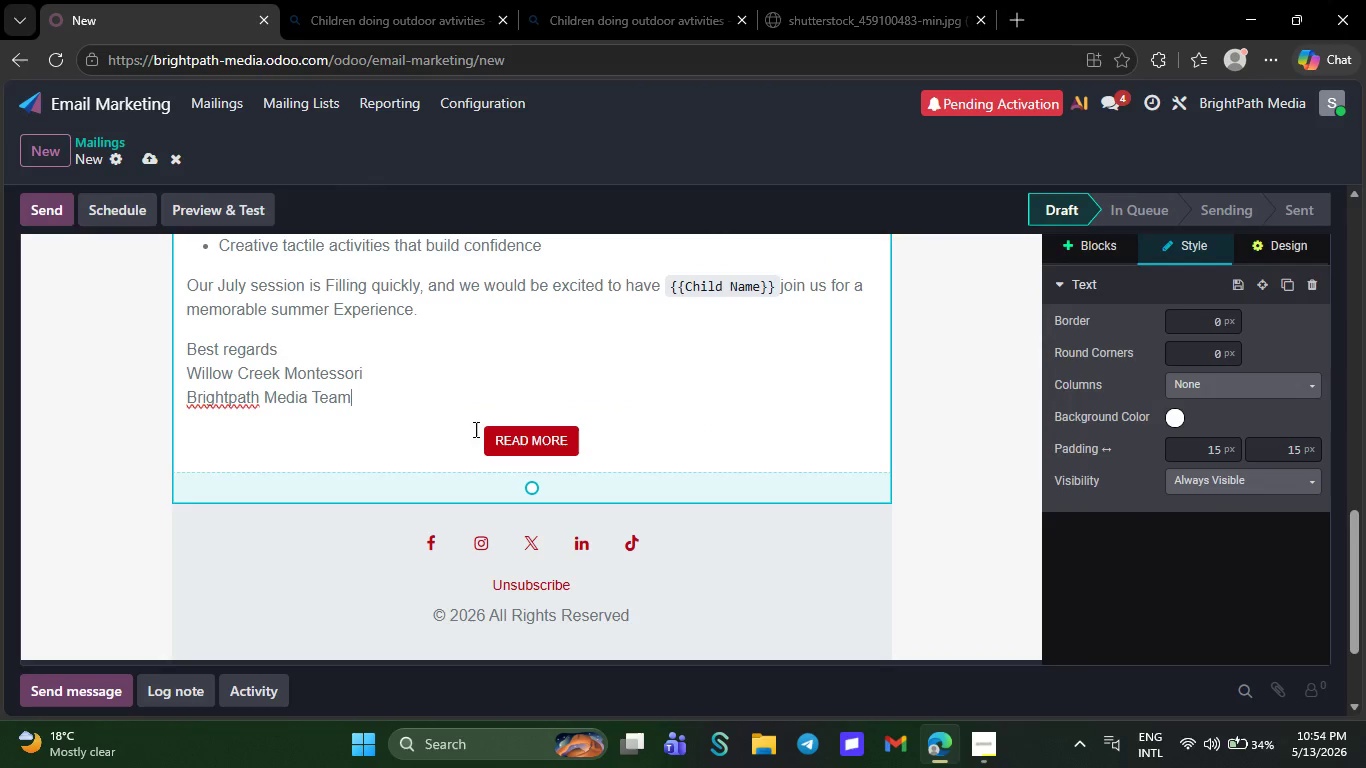 
wait(5.14)
 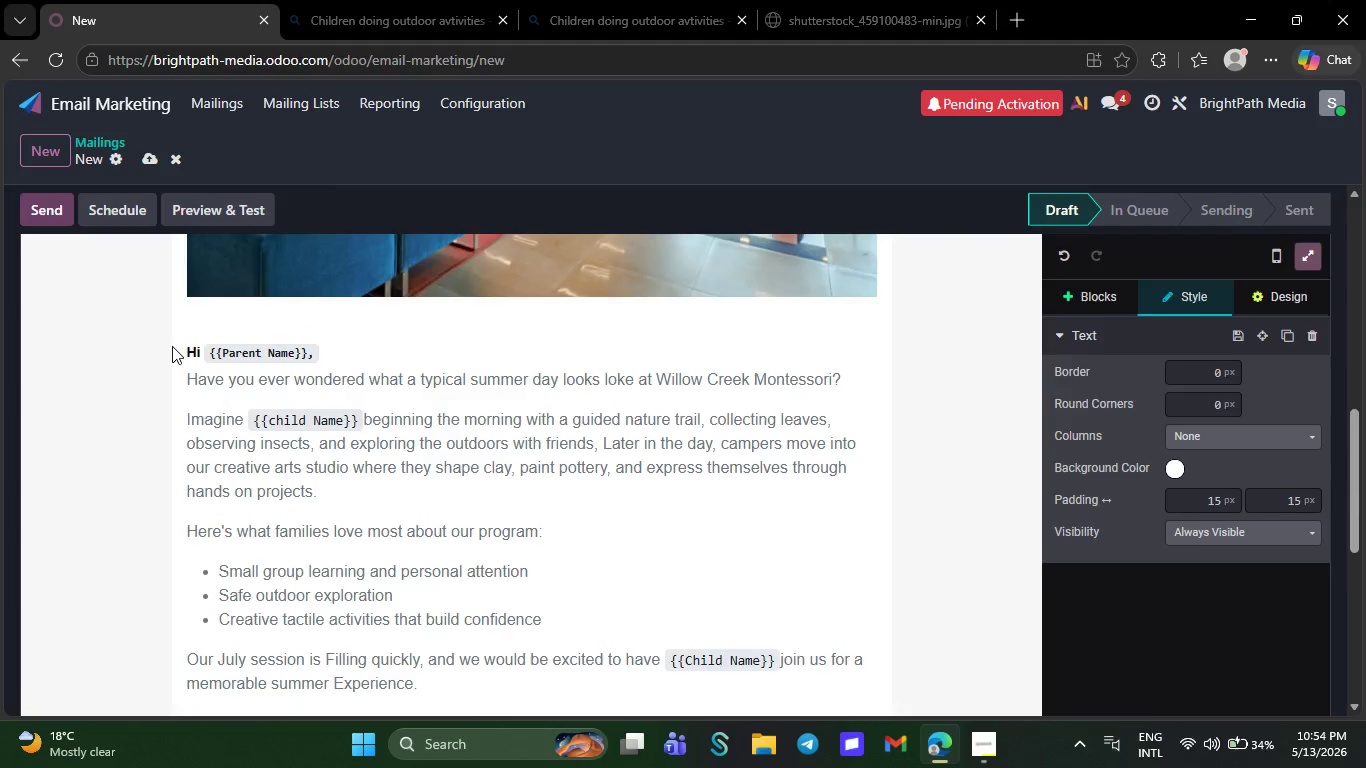 
left_click([559, 436])
 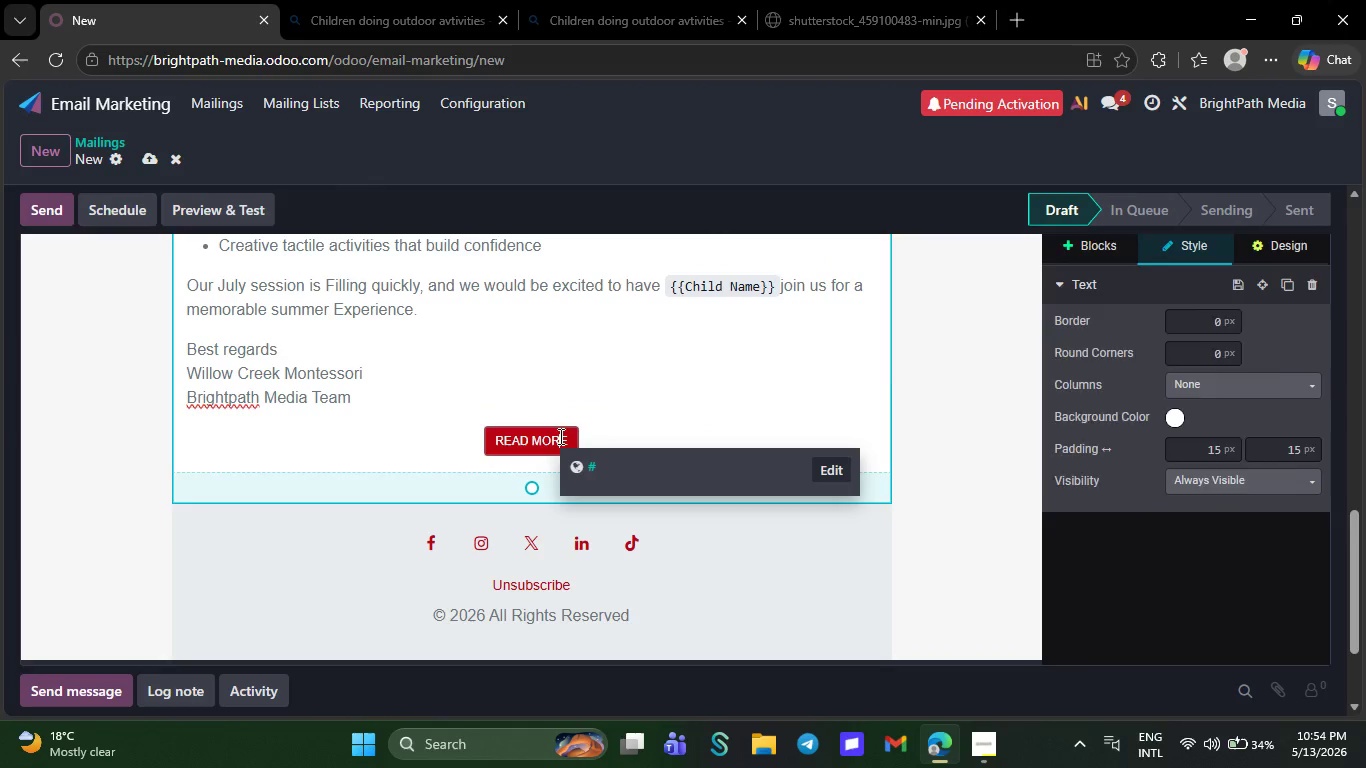 
mouse_move([618, 434])
 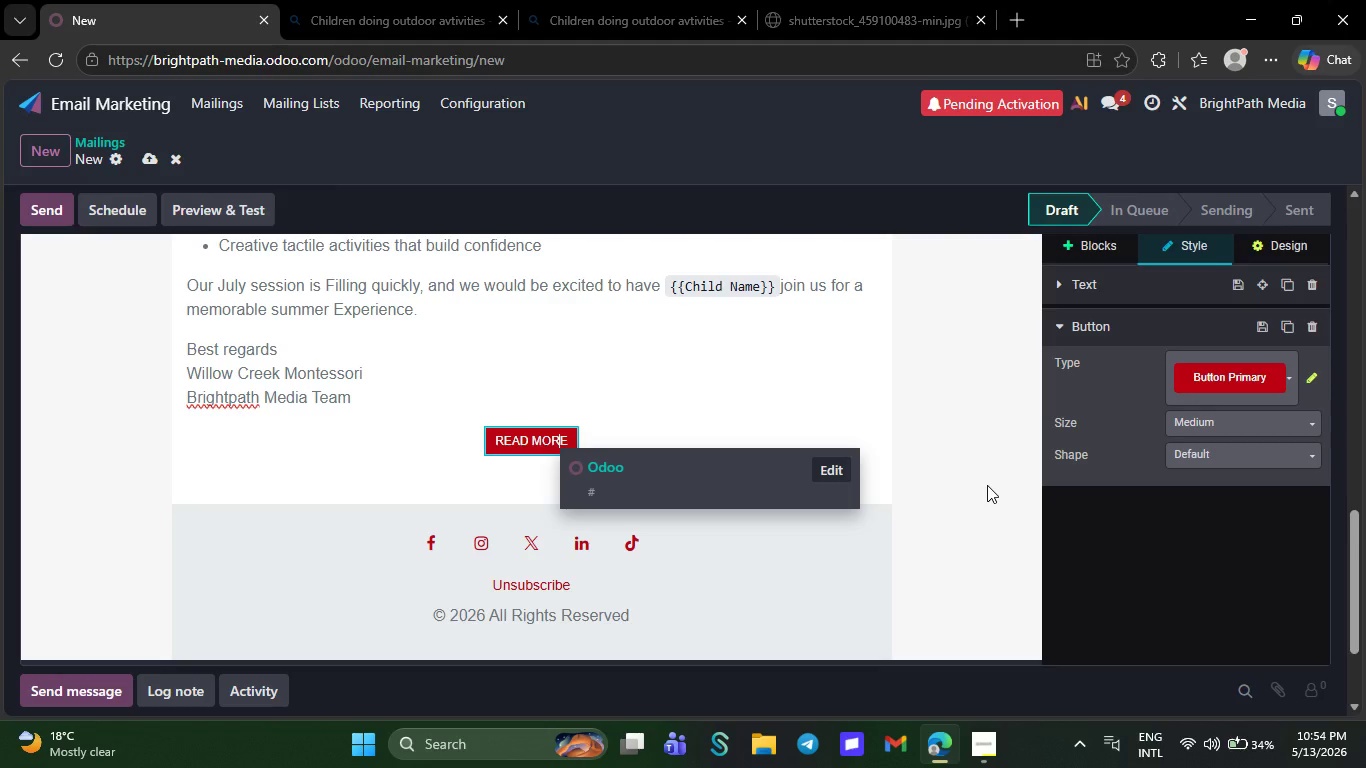 
left_click([828, 471])
 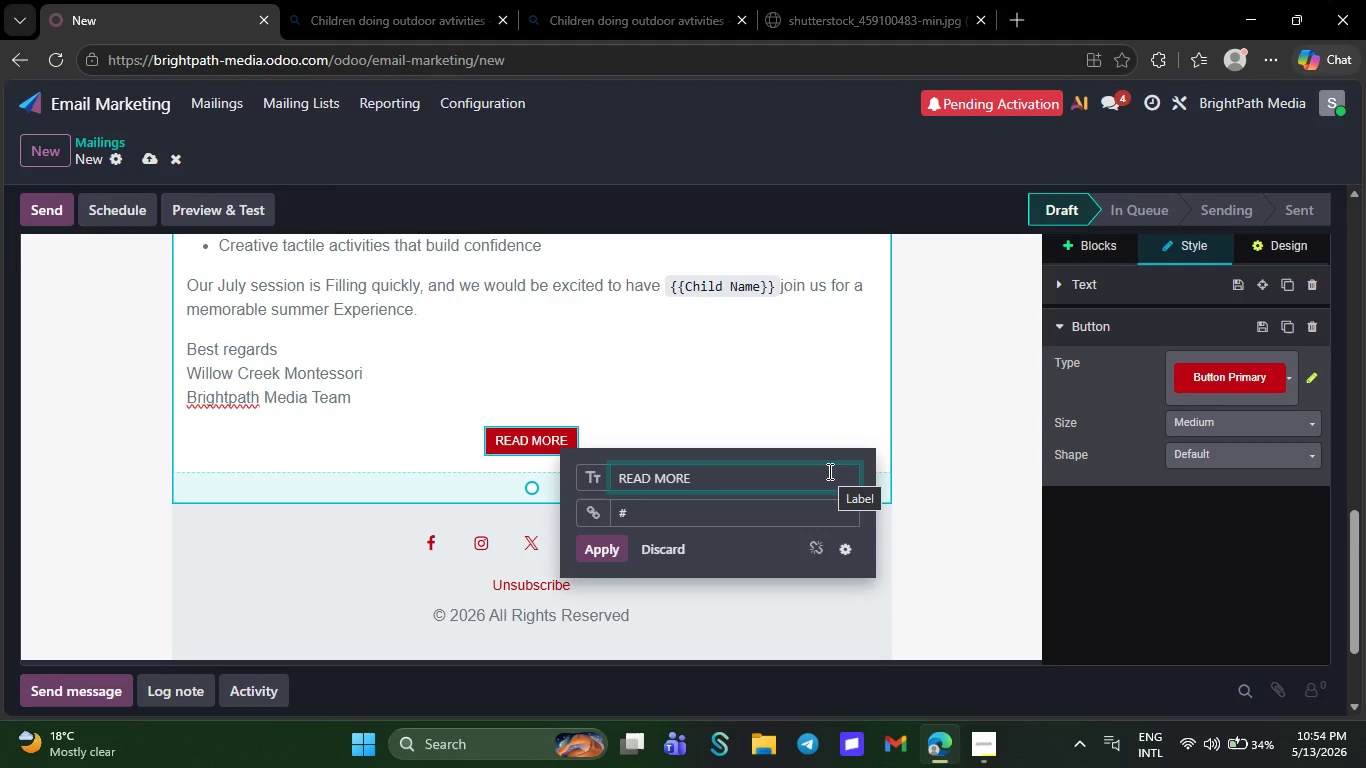 
wait(6.48)
 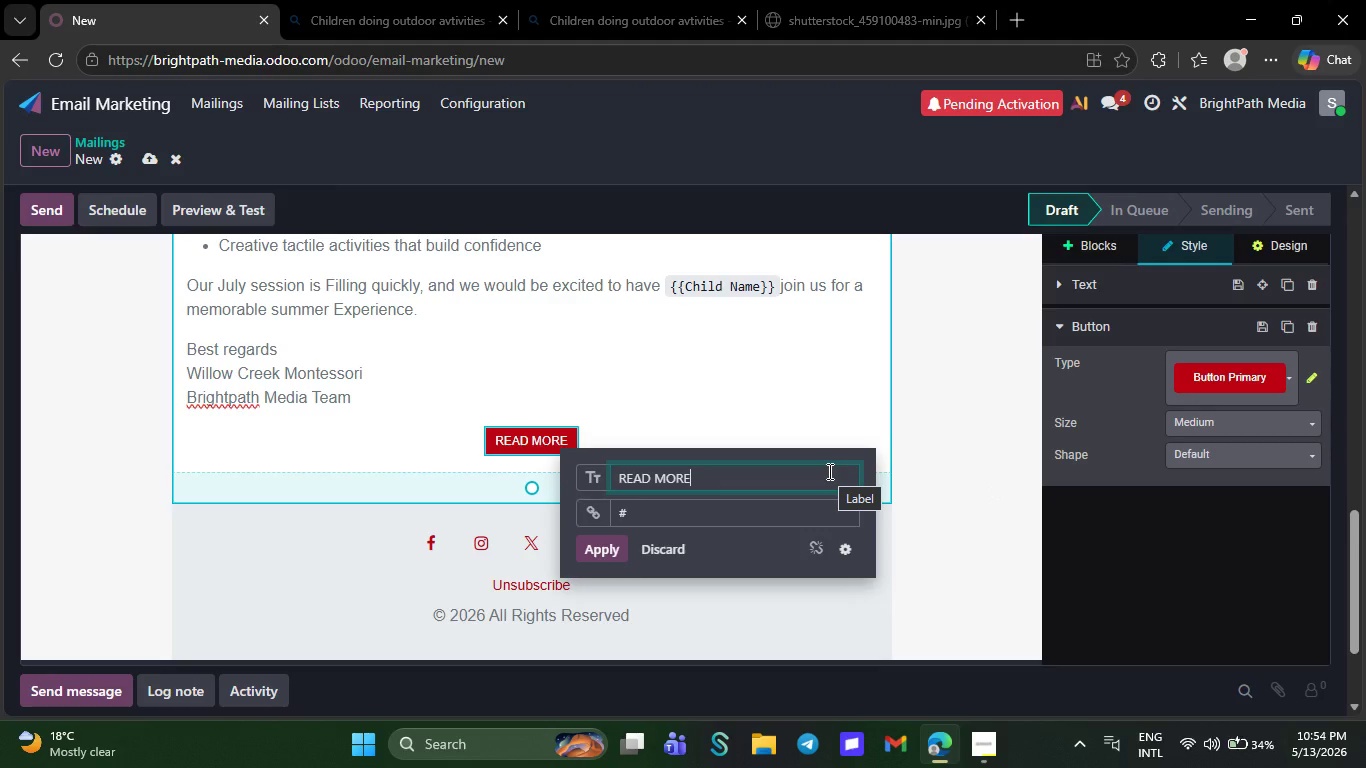 
key(Backspace)
 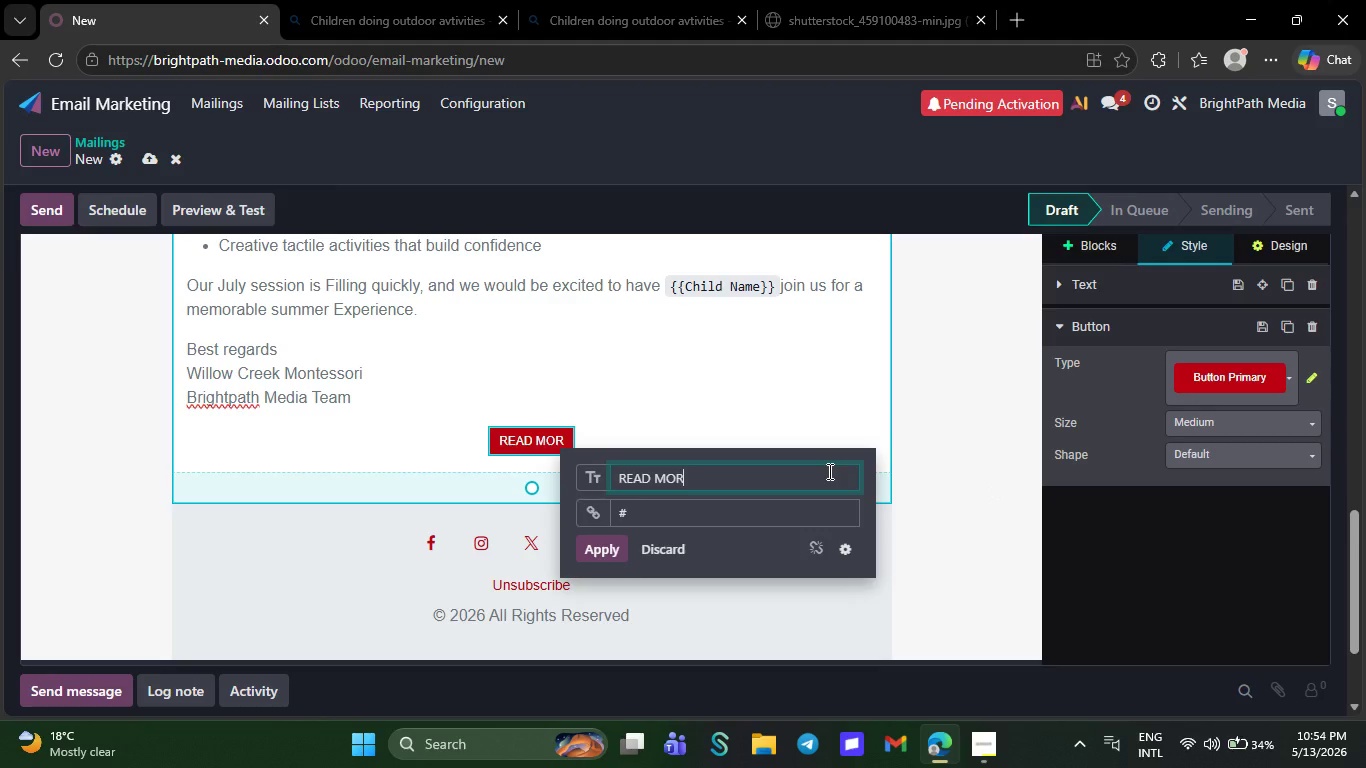 
key(Backspace)
 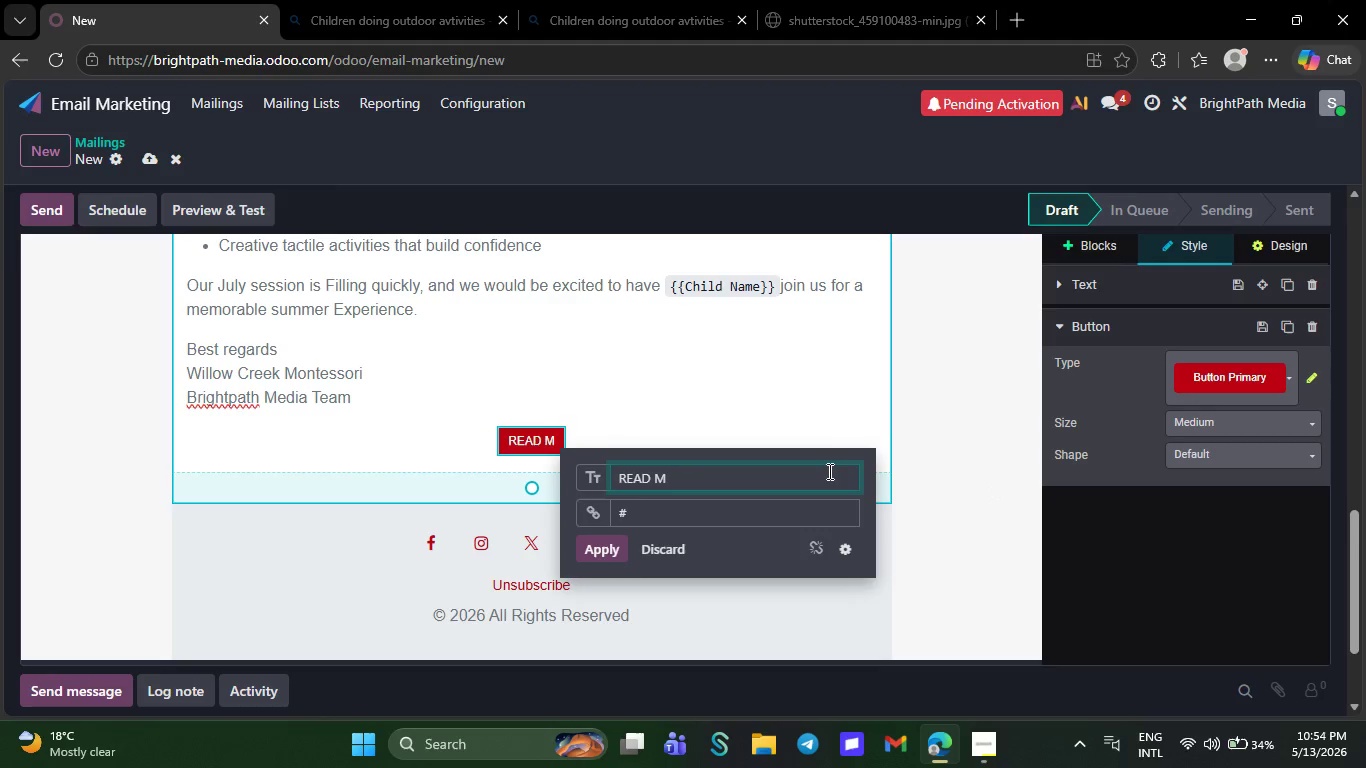 
key(Backspace)
 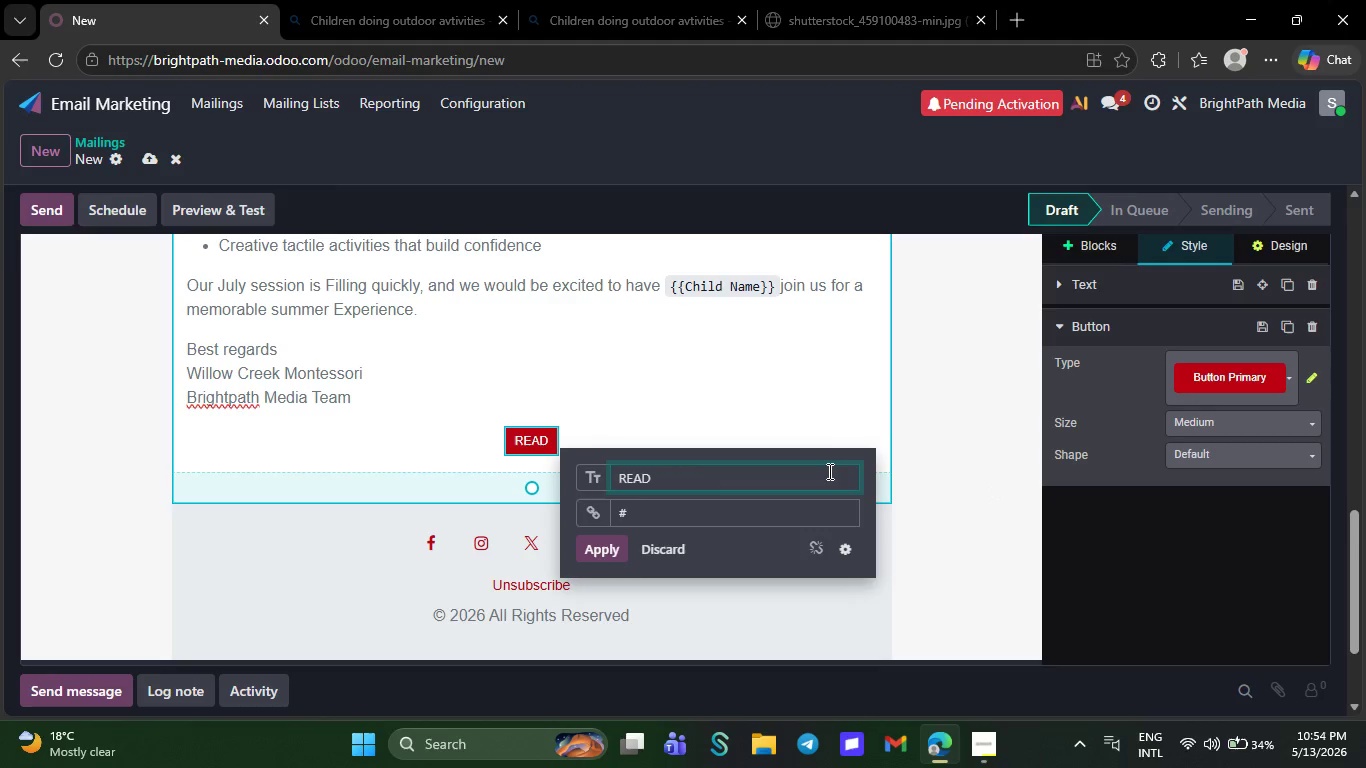 
key(Backspace)
 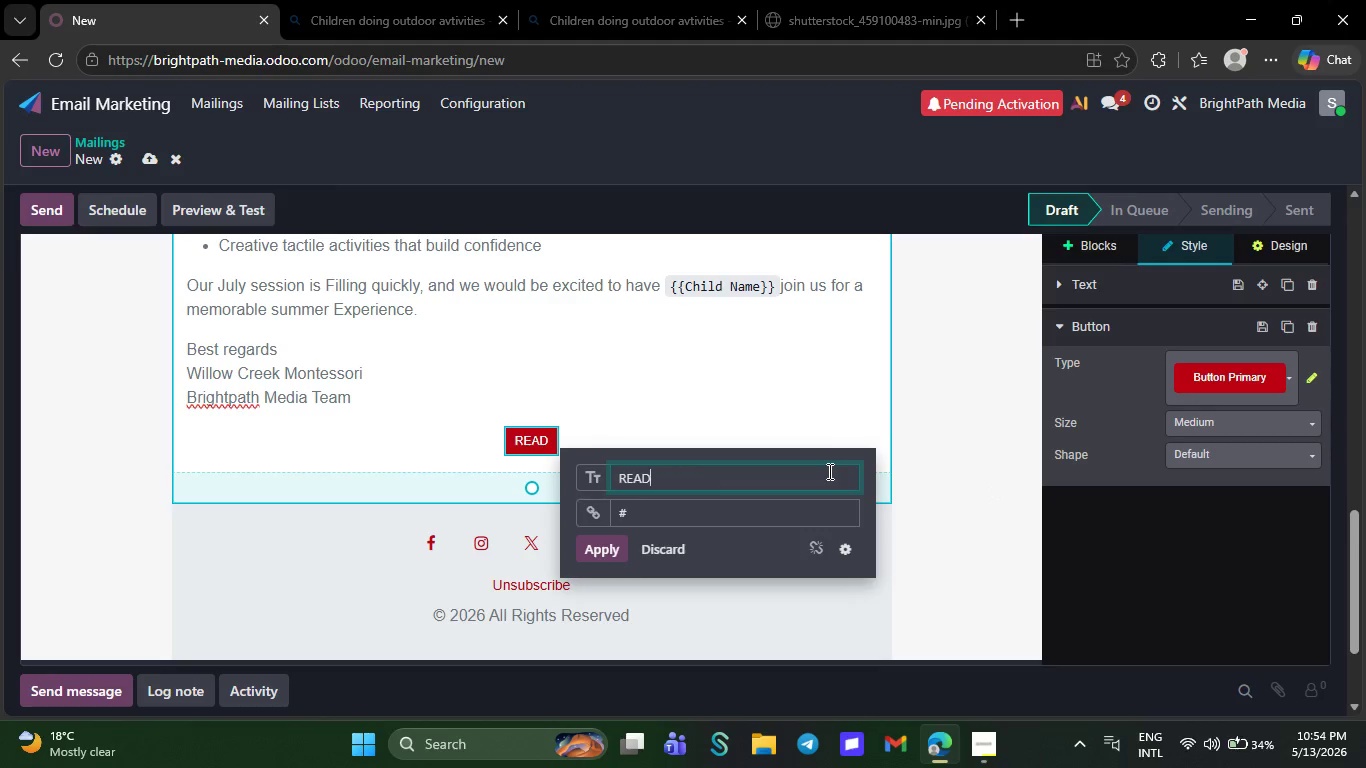 
key(Backspace)
 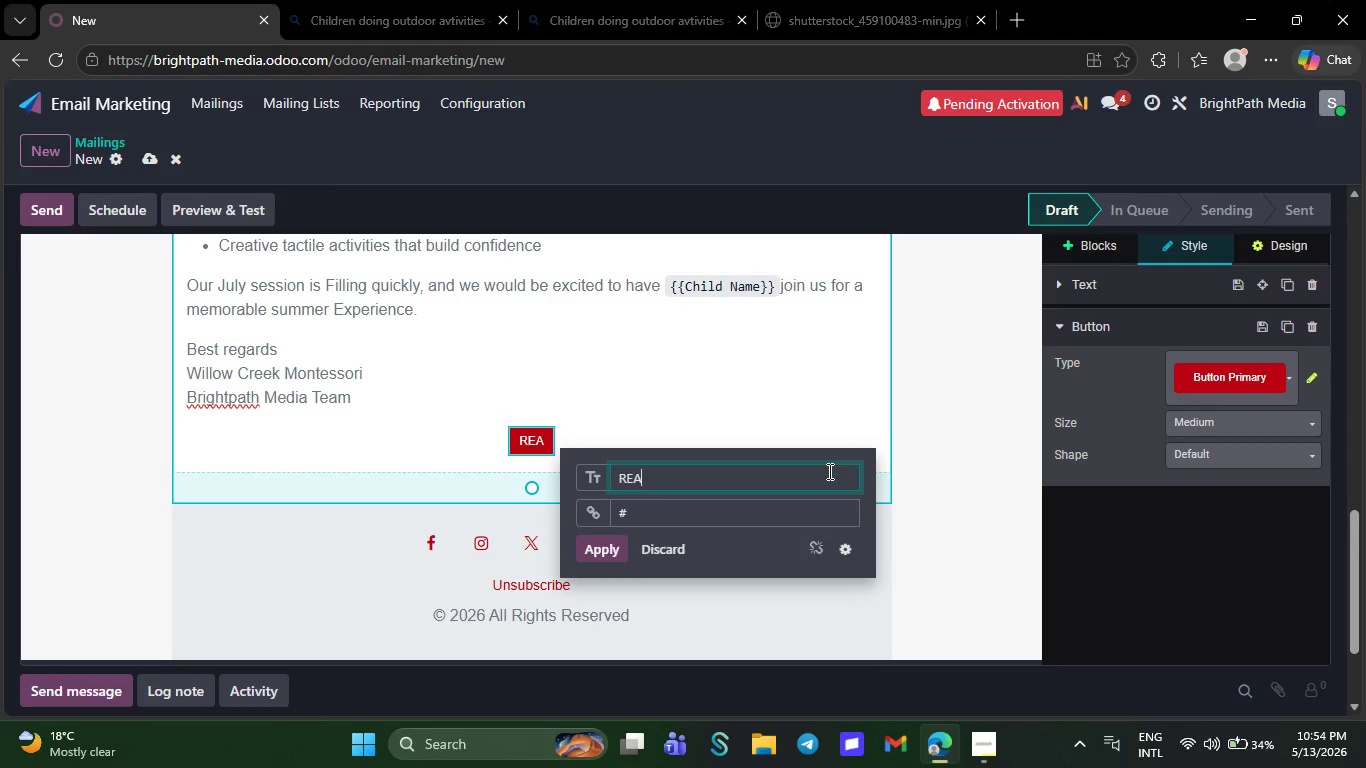 
key(Backspace)
 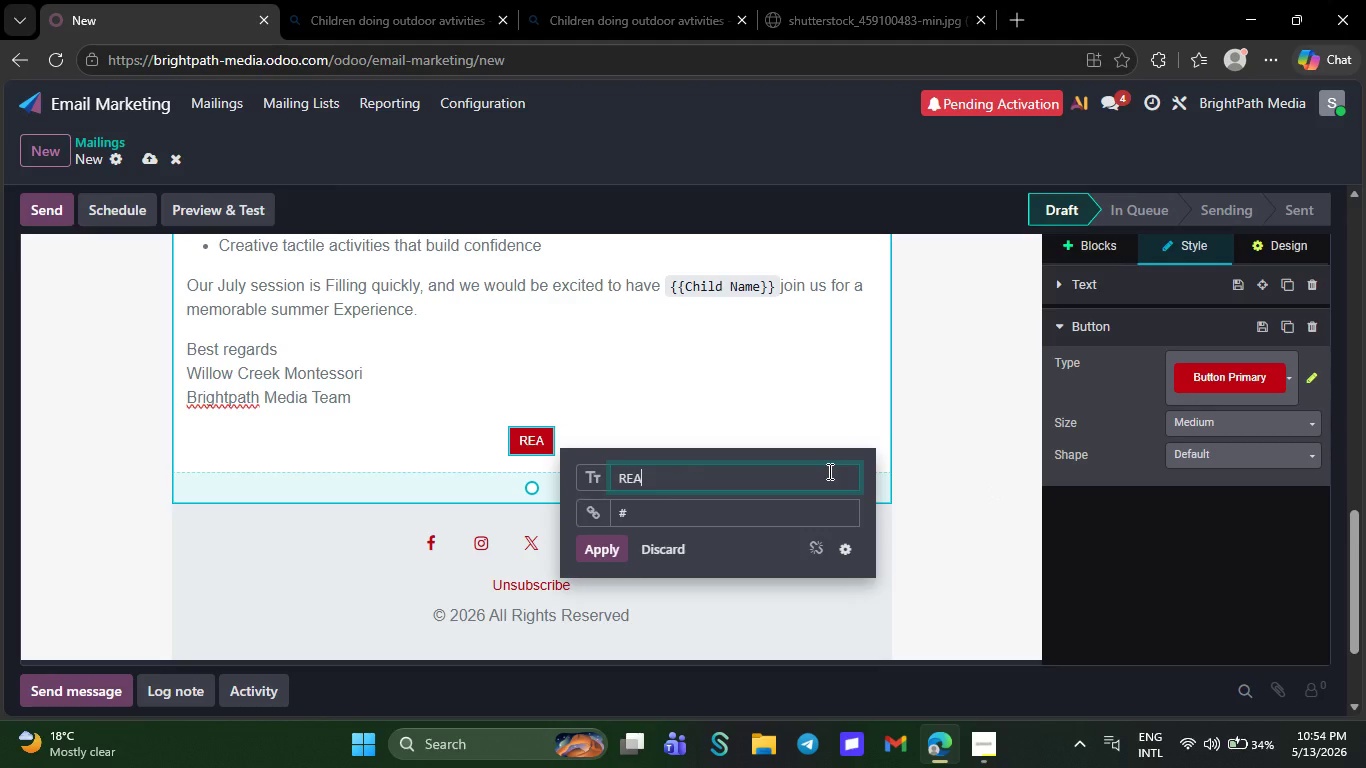 
key(Backspace)
 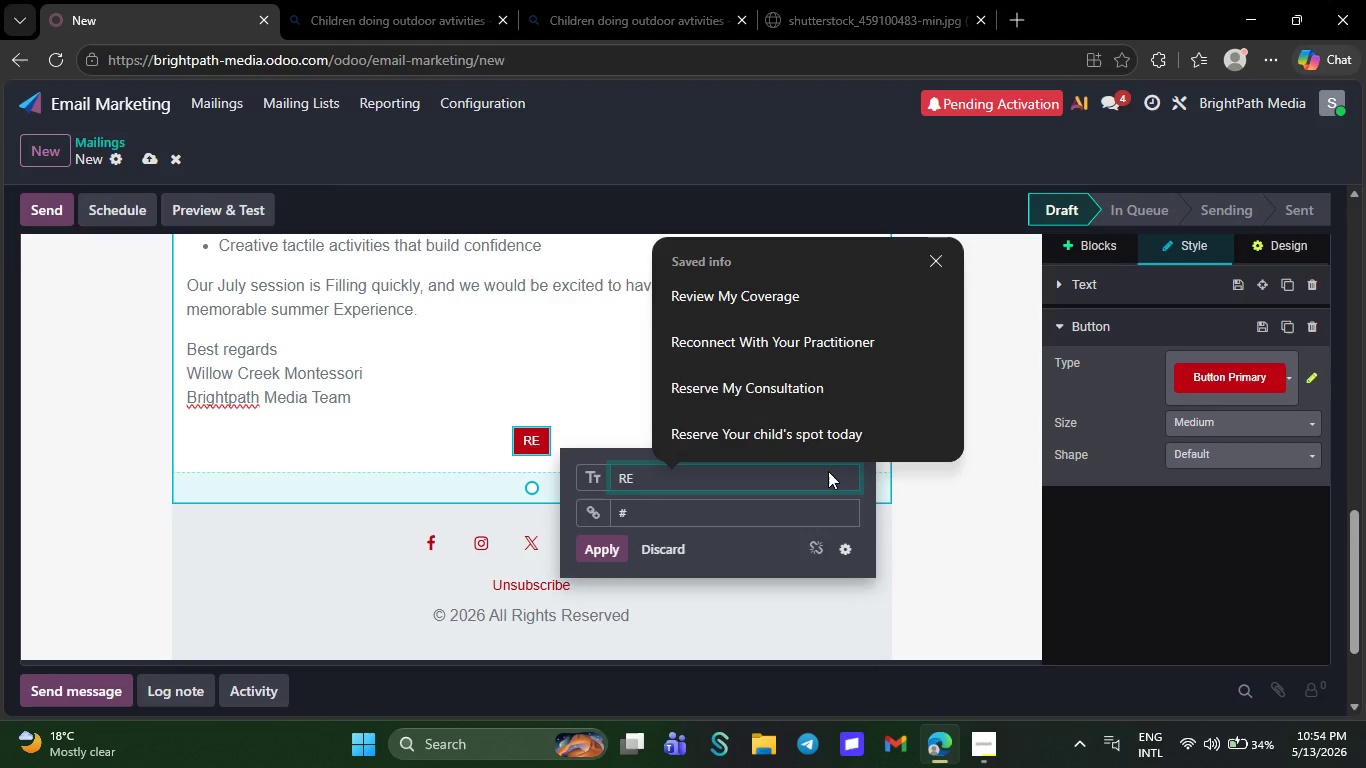 
key(Backspace)
 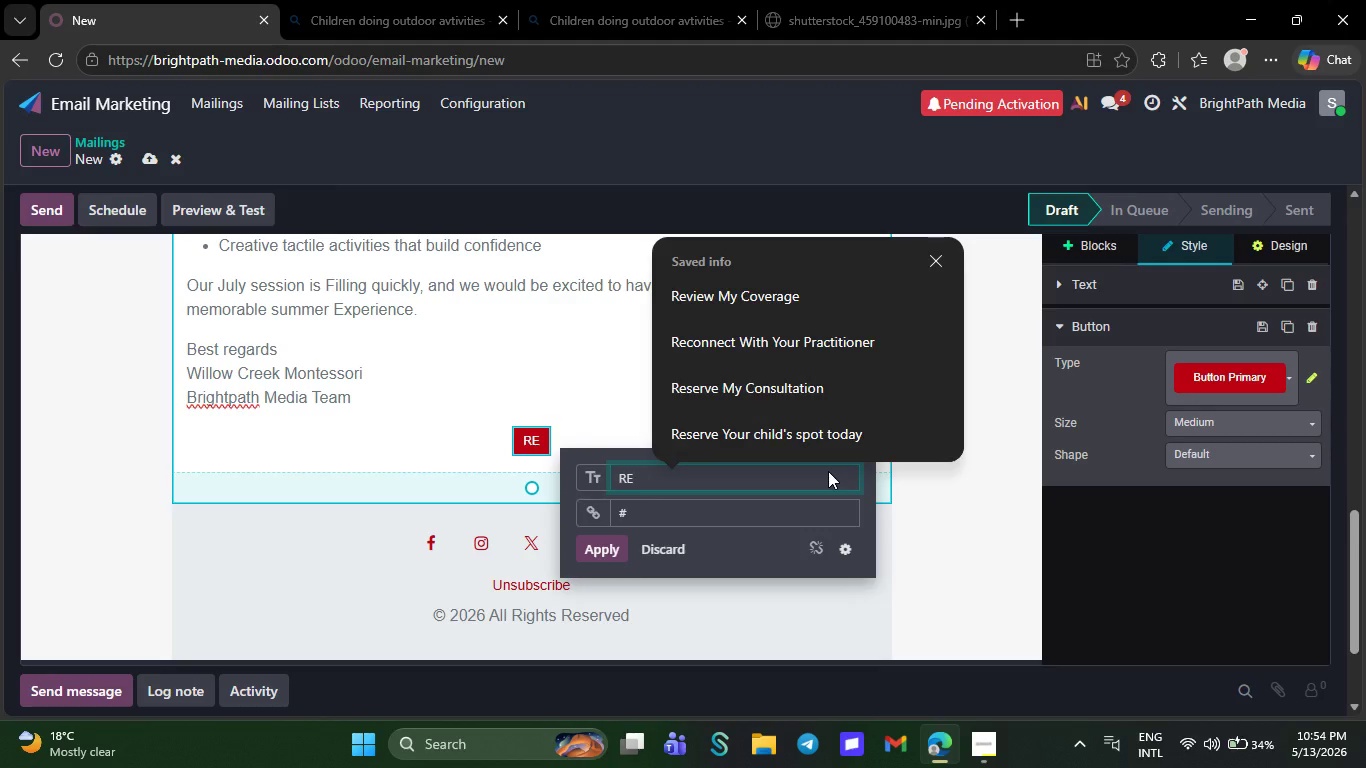 
key(Backspace)
 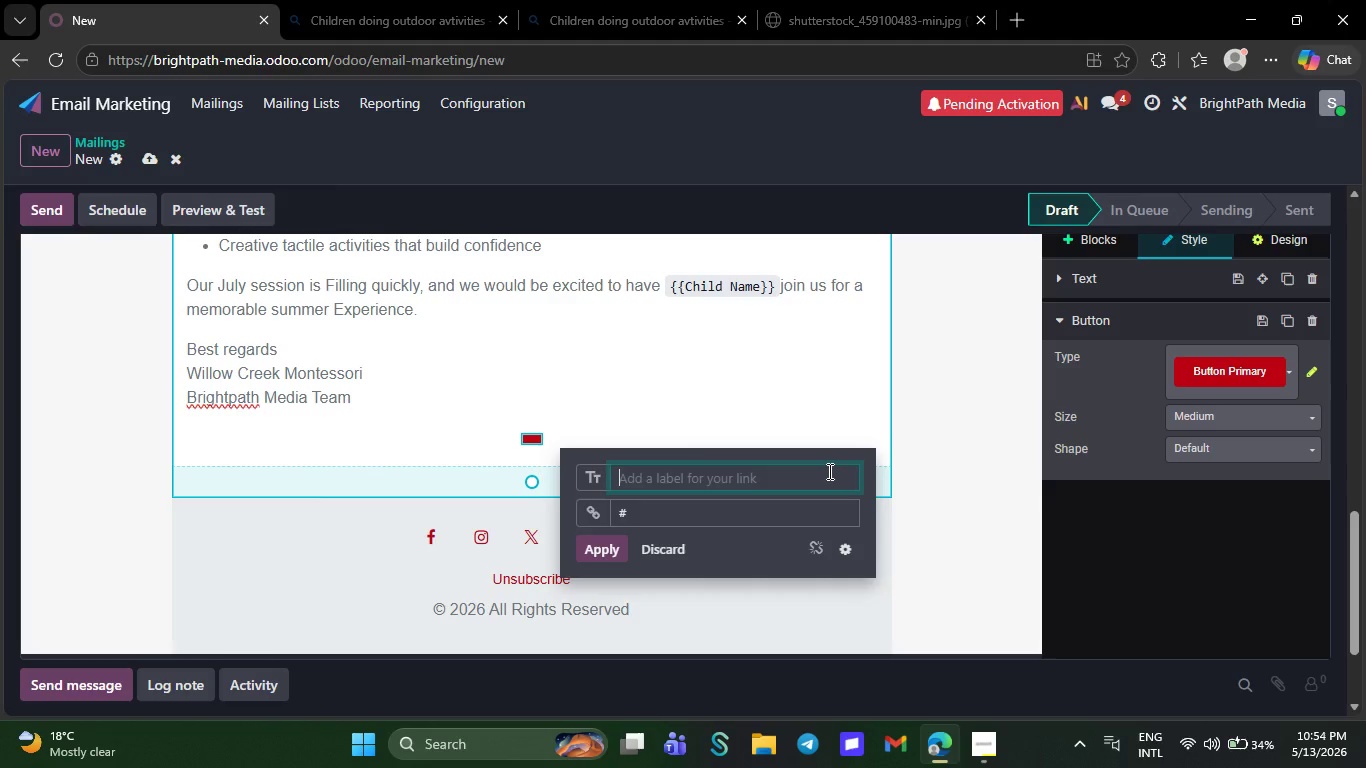 
key(CapsLock)
 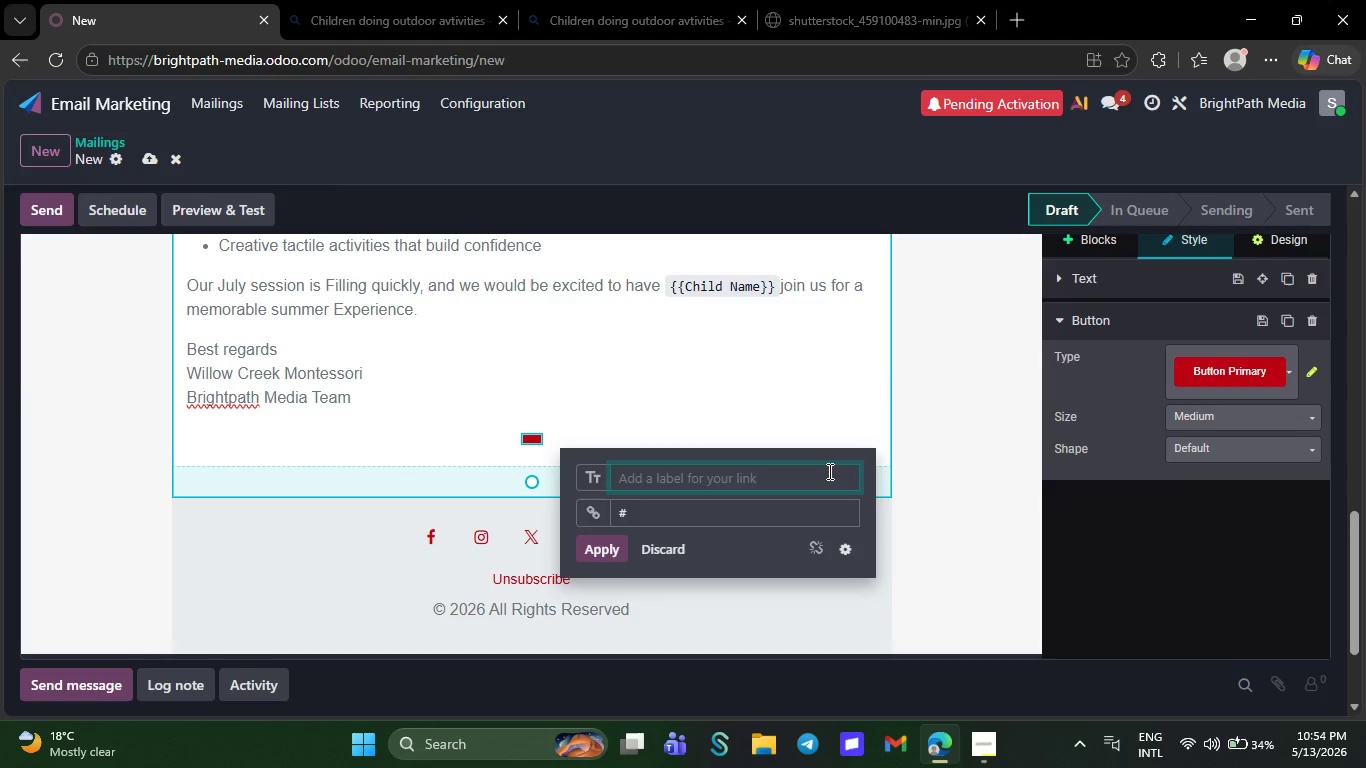 
key(E)
 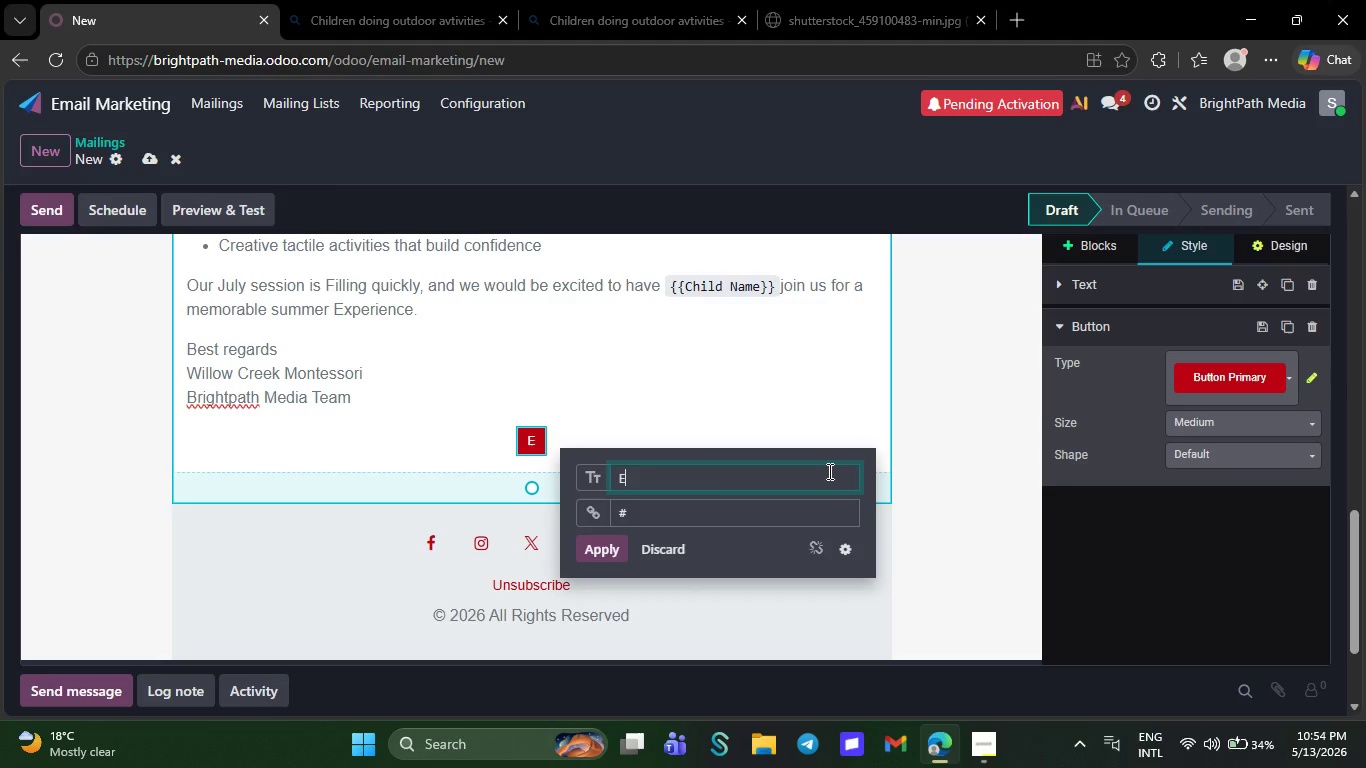 
key(CapsLock)
 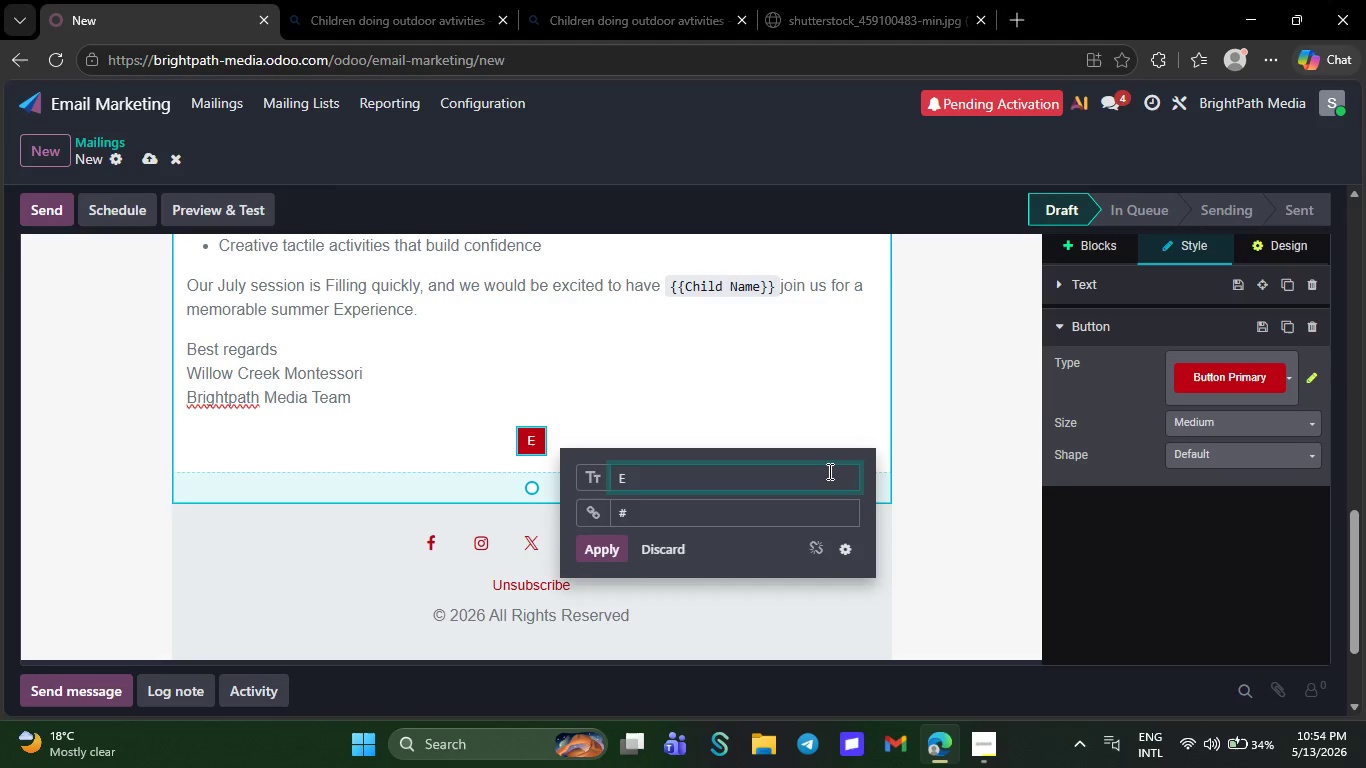 
key(N)
 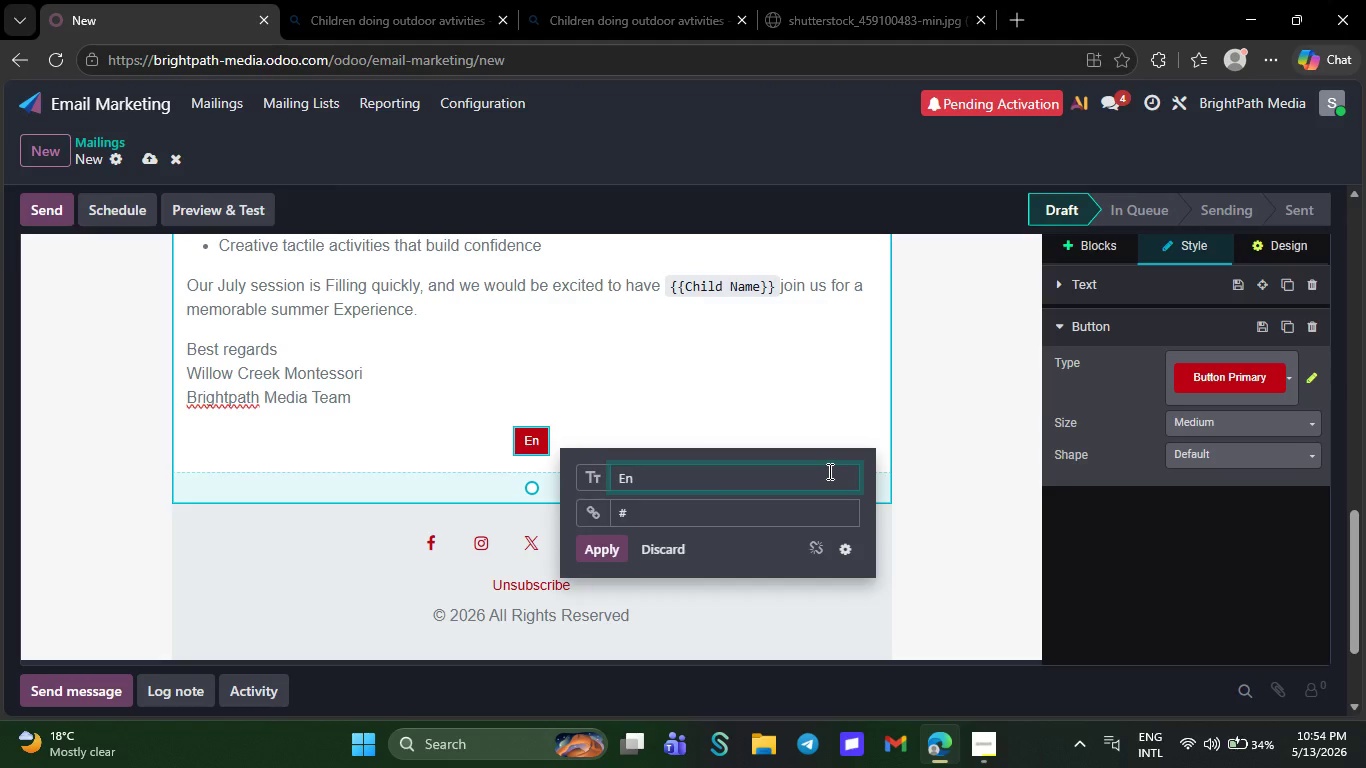 
type(ri)
key(Backspace)
type(oll )
 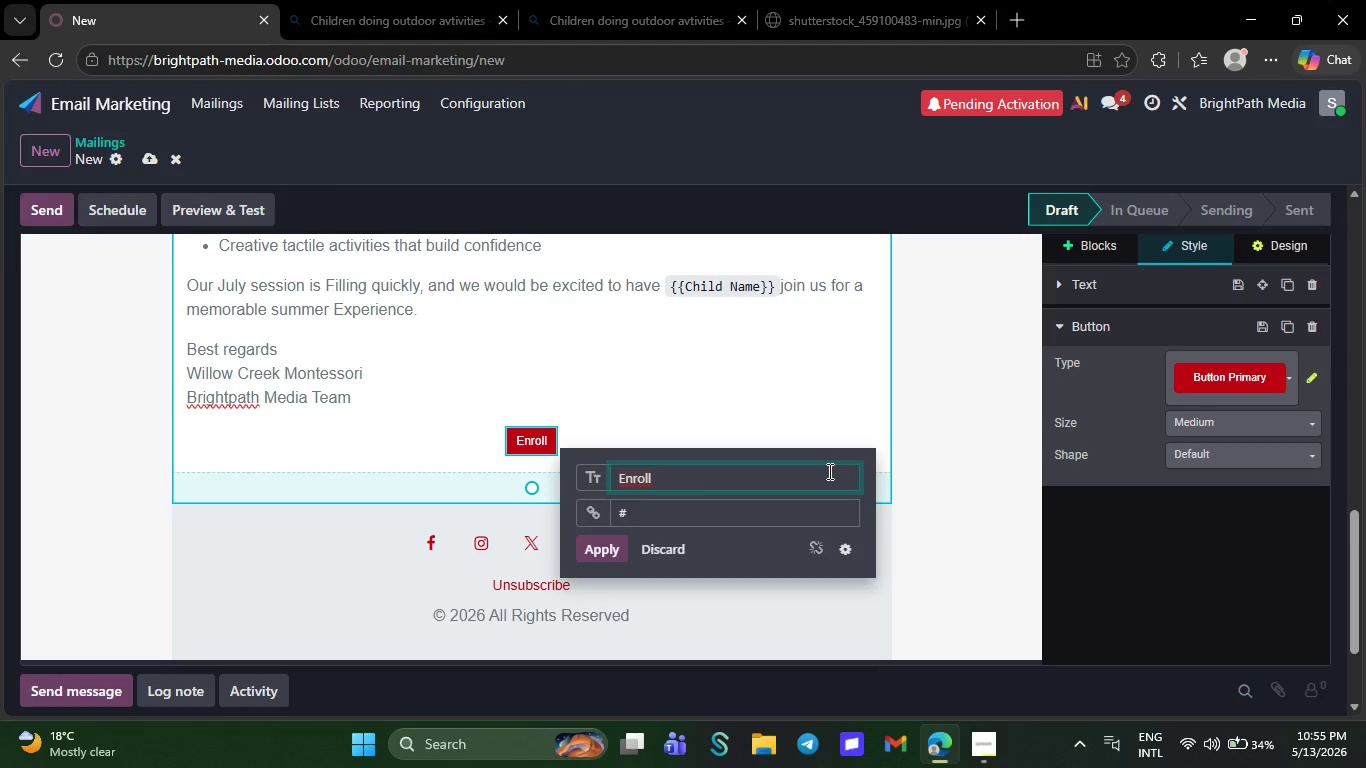 
wait(7.95)
 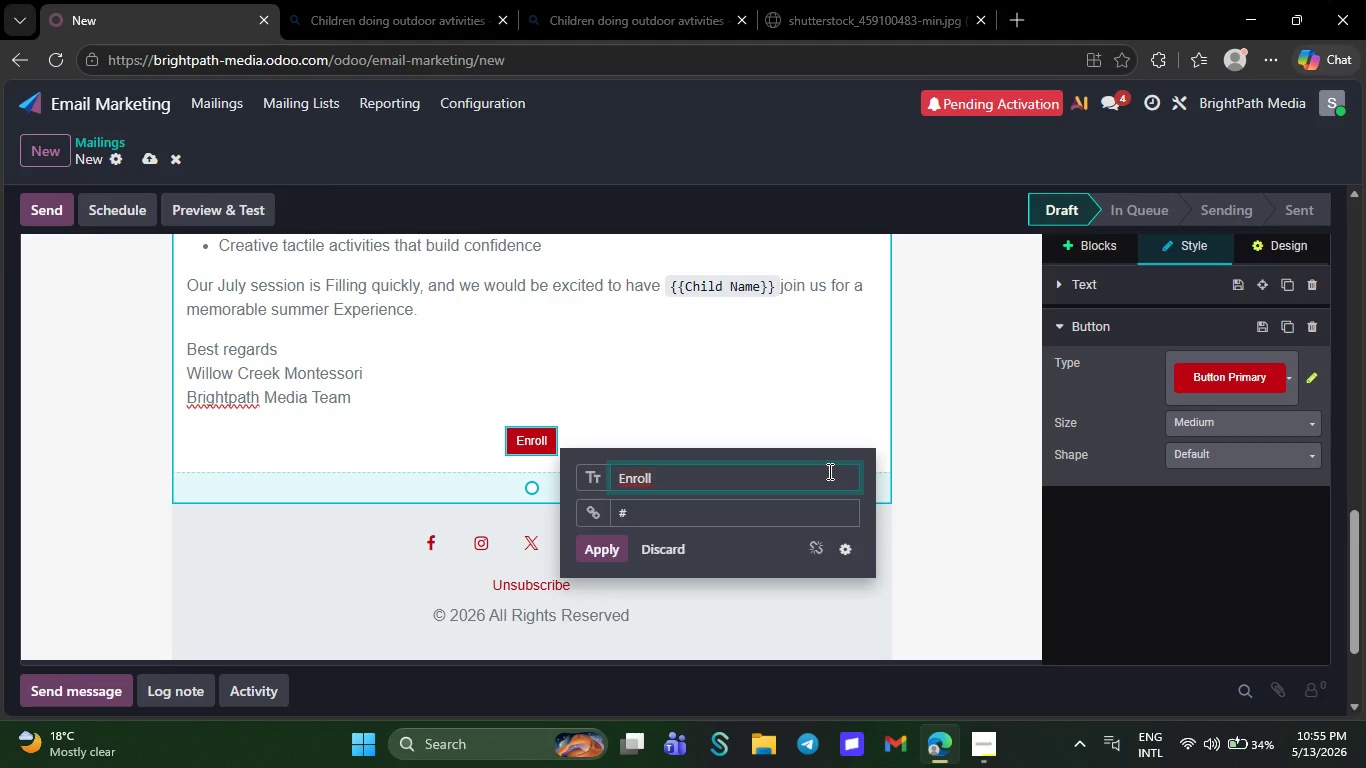 
key(Backspace)
 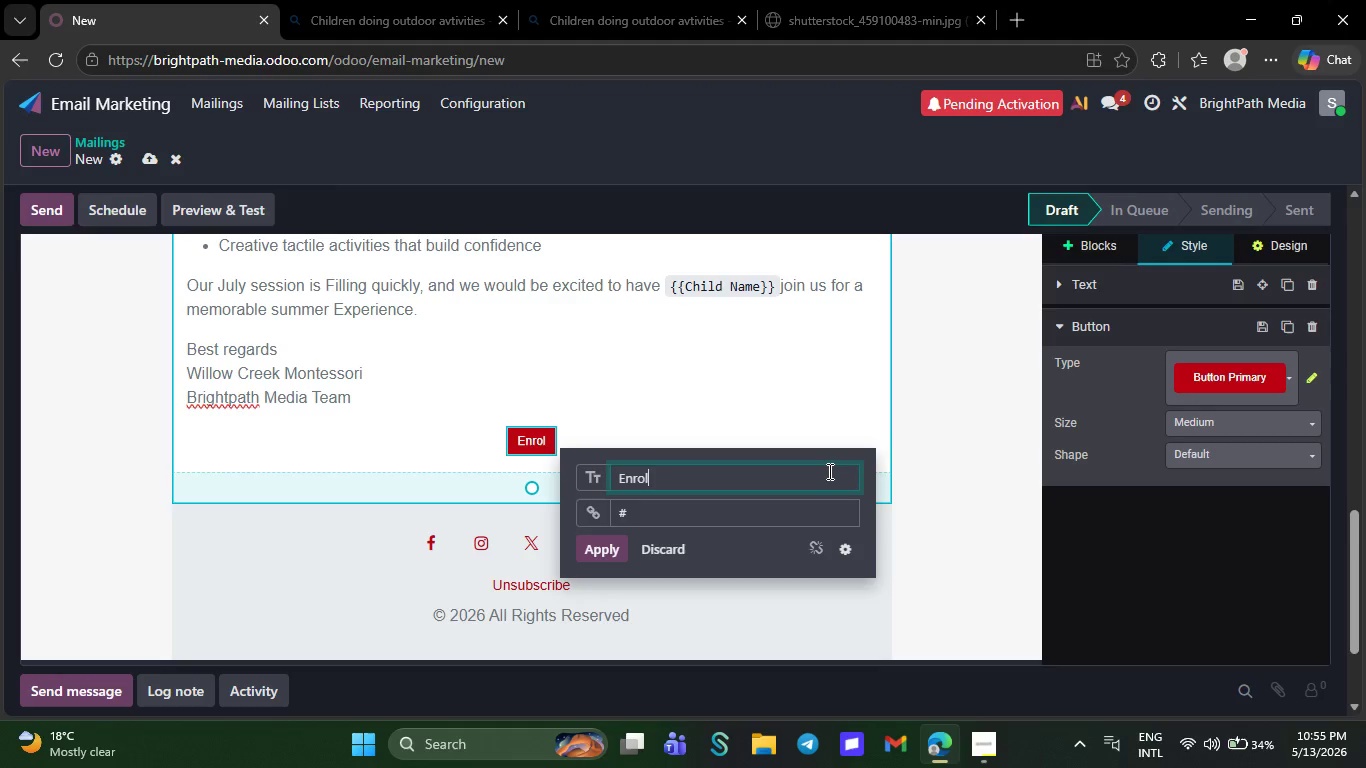 
key(Backspace)
 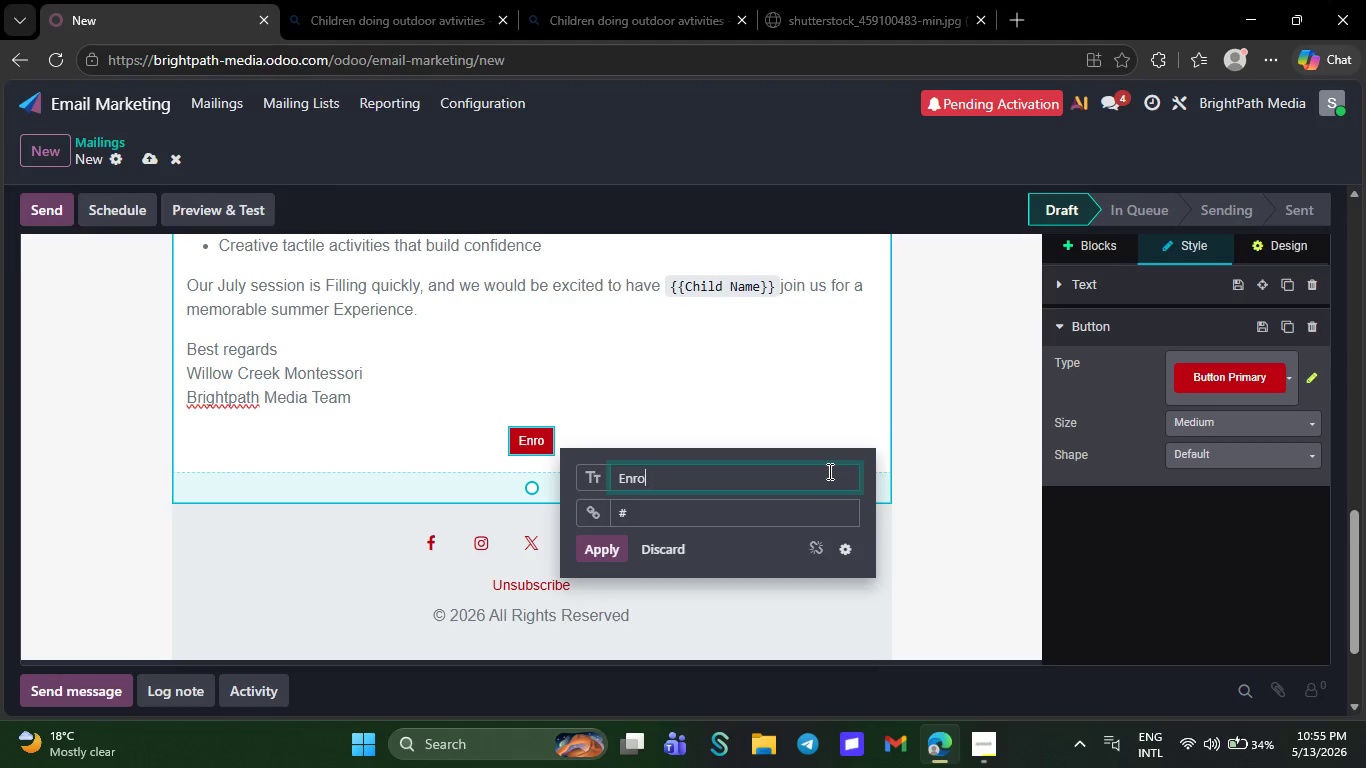 
key(Backspace)
 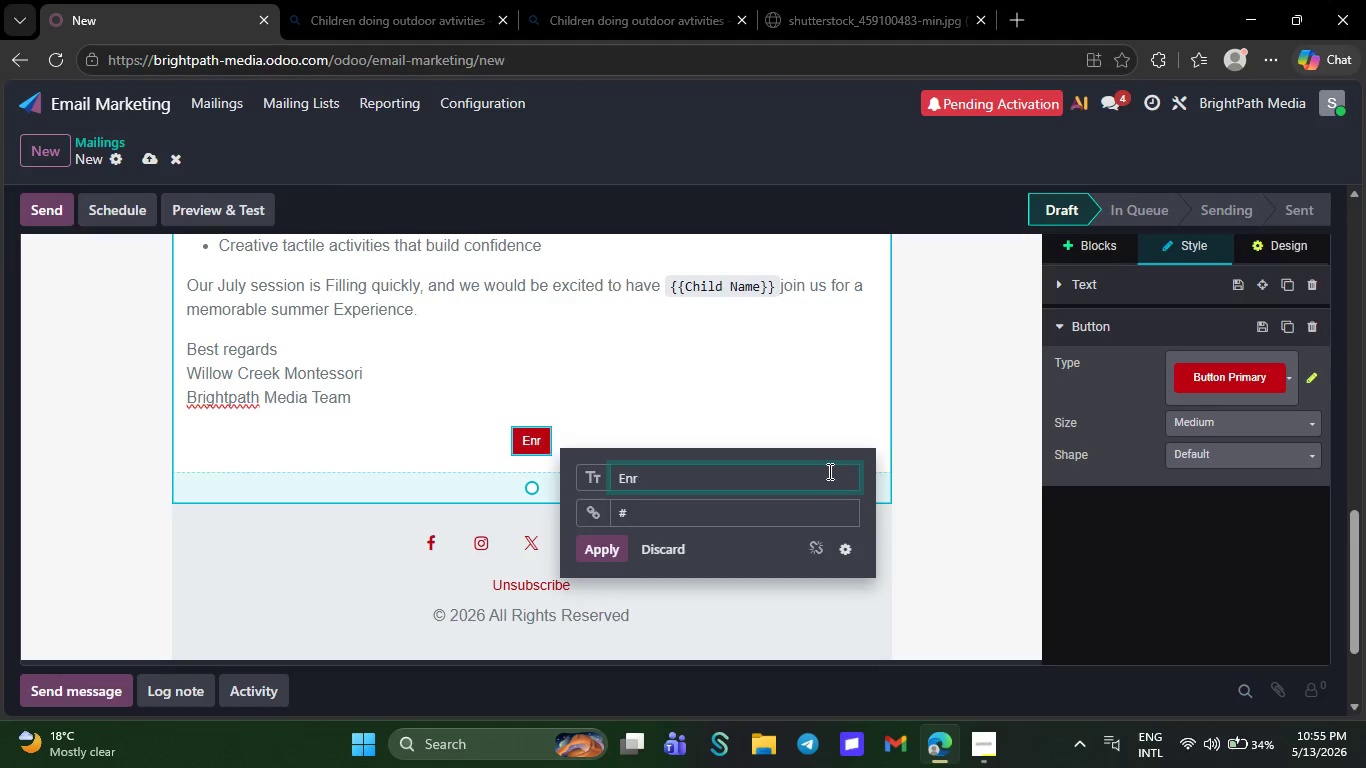 
key(Backspace)
 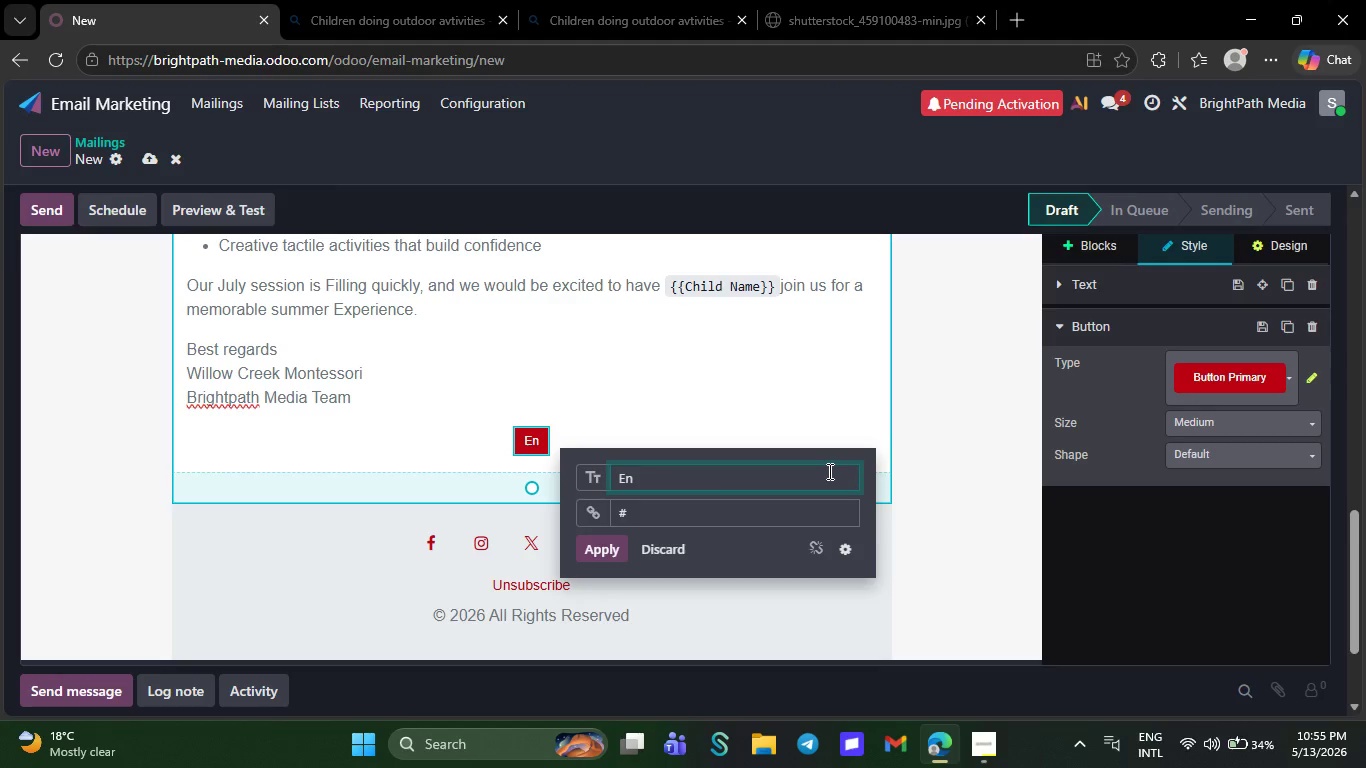 
key(Backspace)
 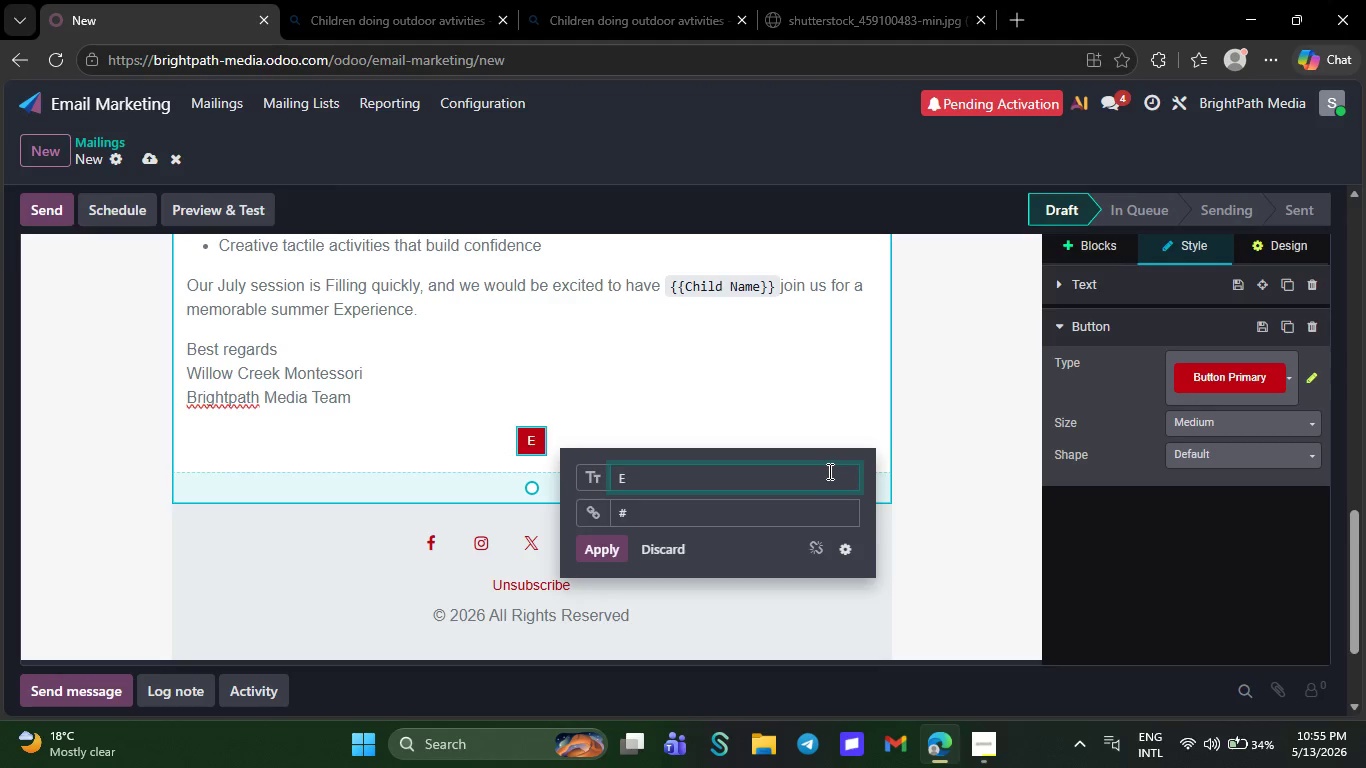 
key(Backspace)
 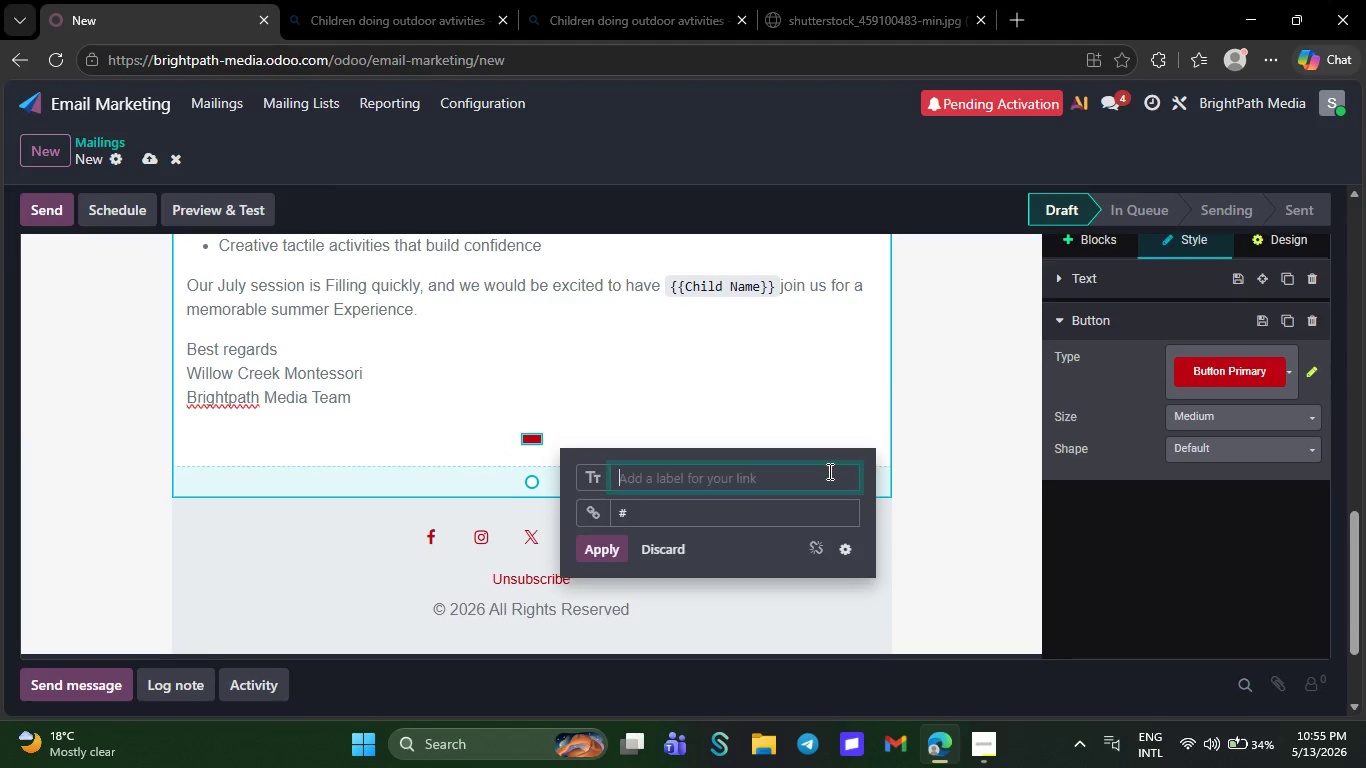 
key(Backspace)
 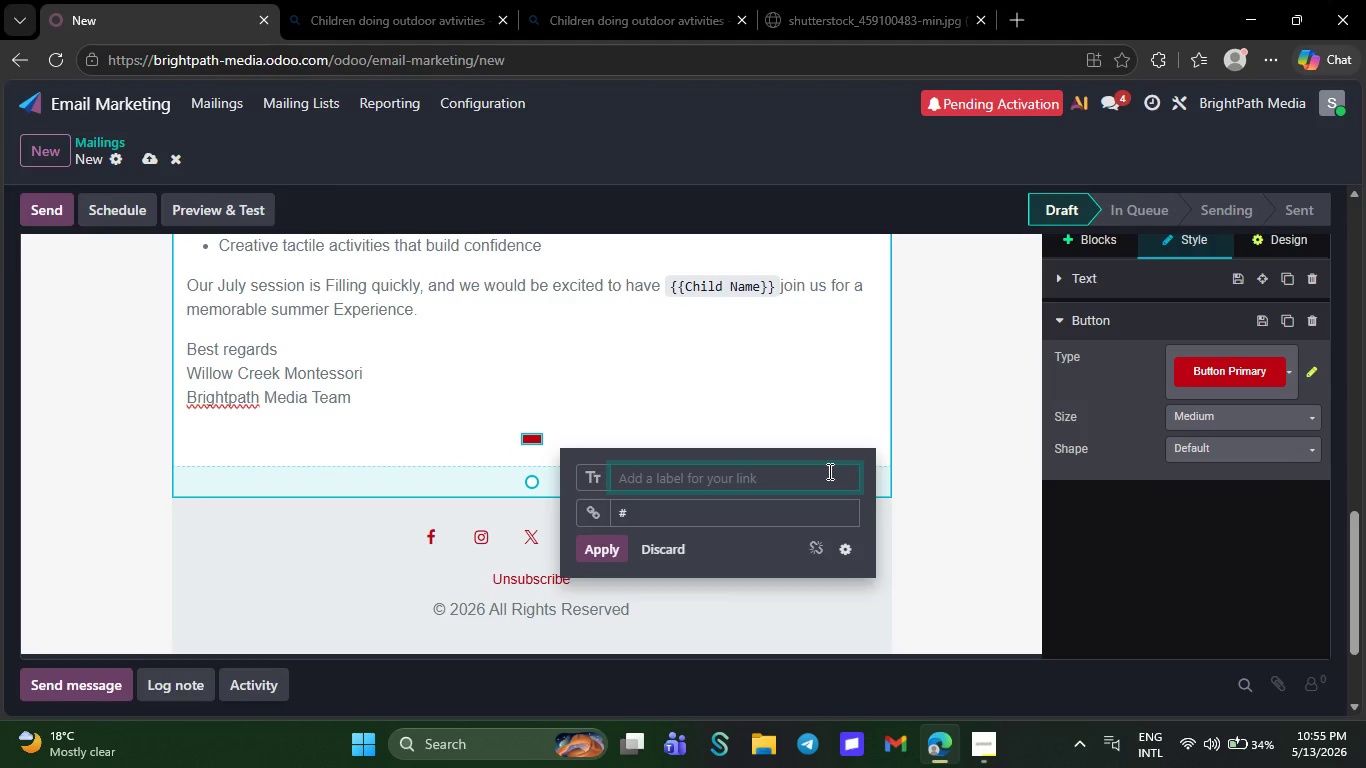 
key(Control+Z)
 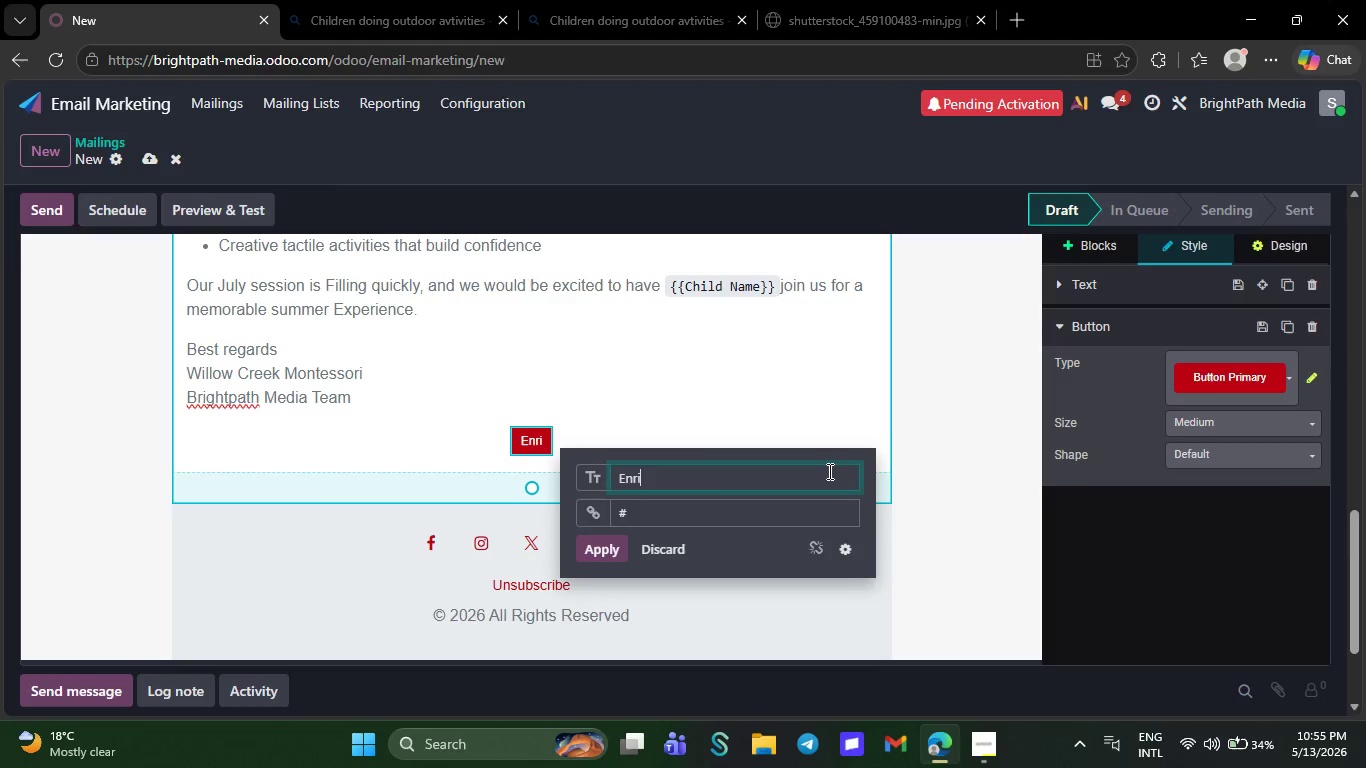 
key(Control+Z)
 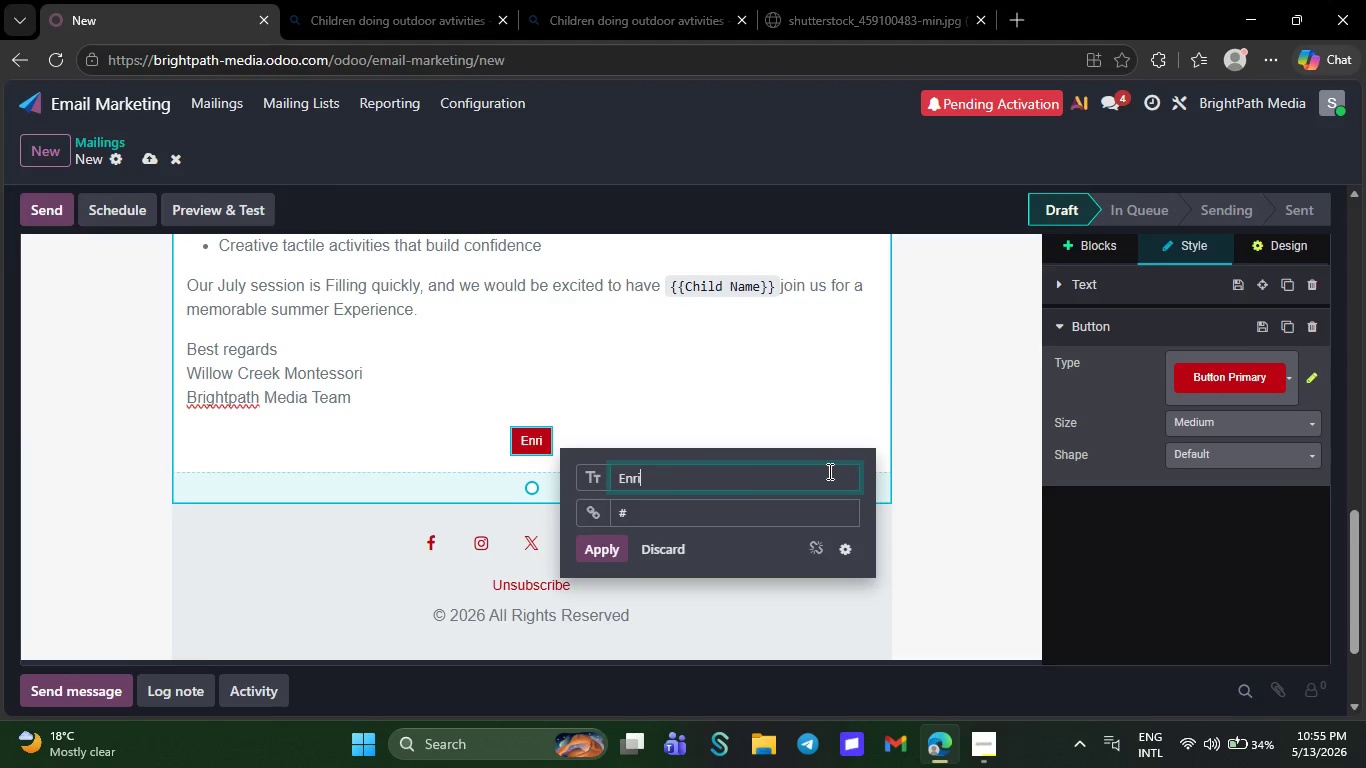 
key(Control+Z)
 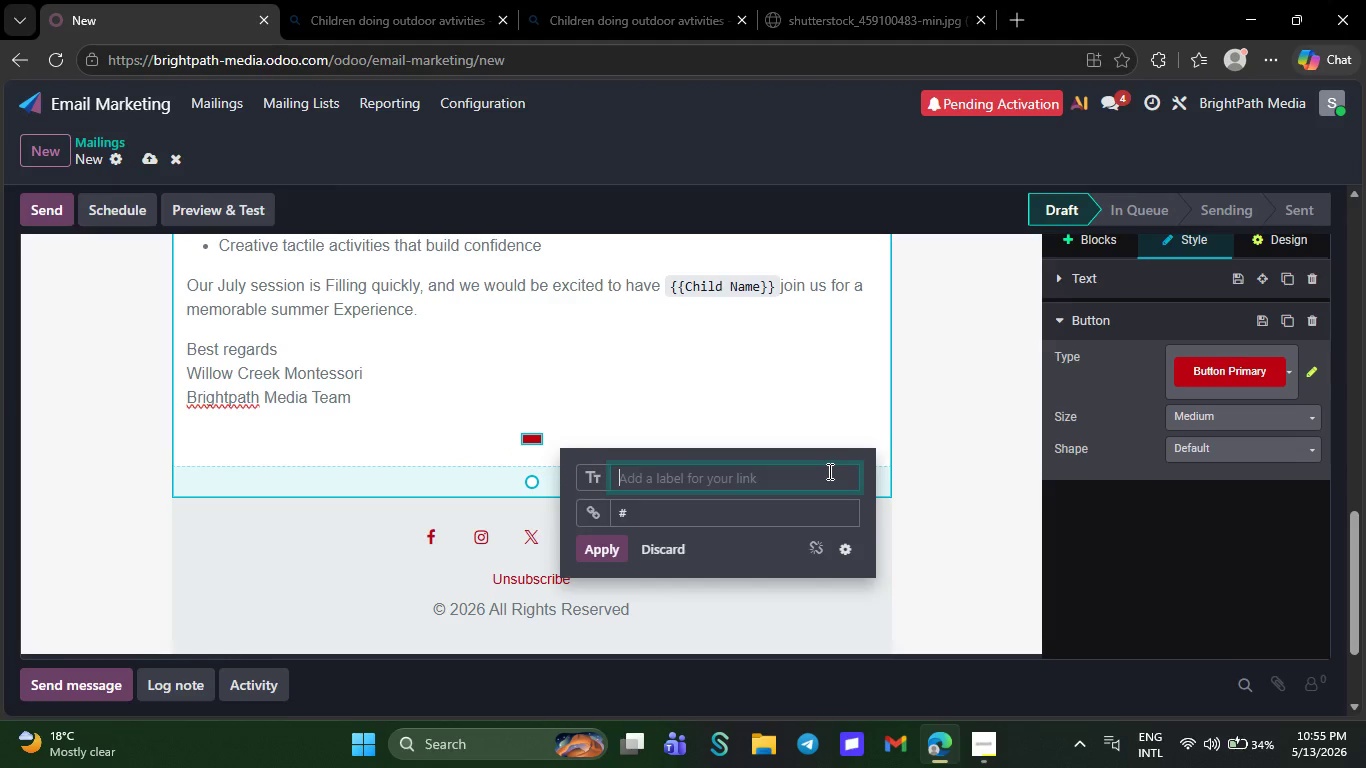 
key(Control+Z)
 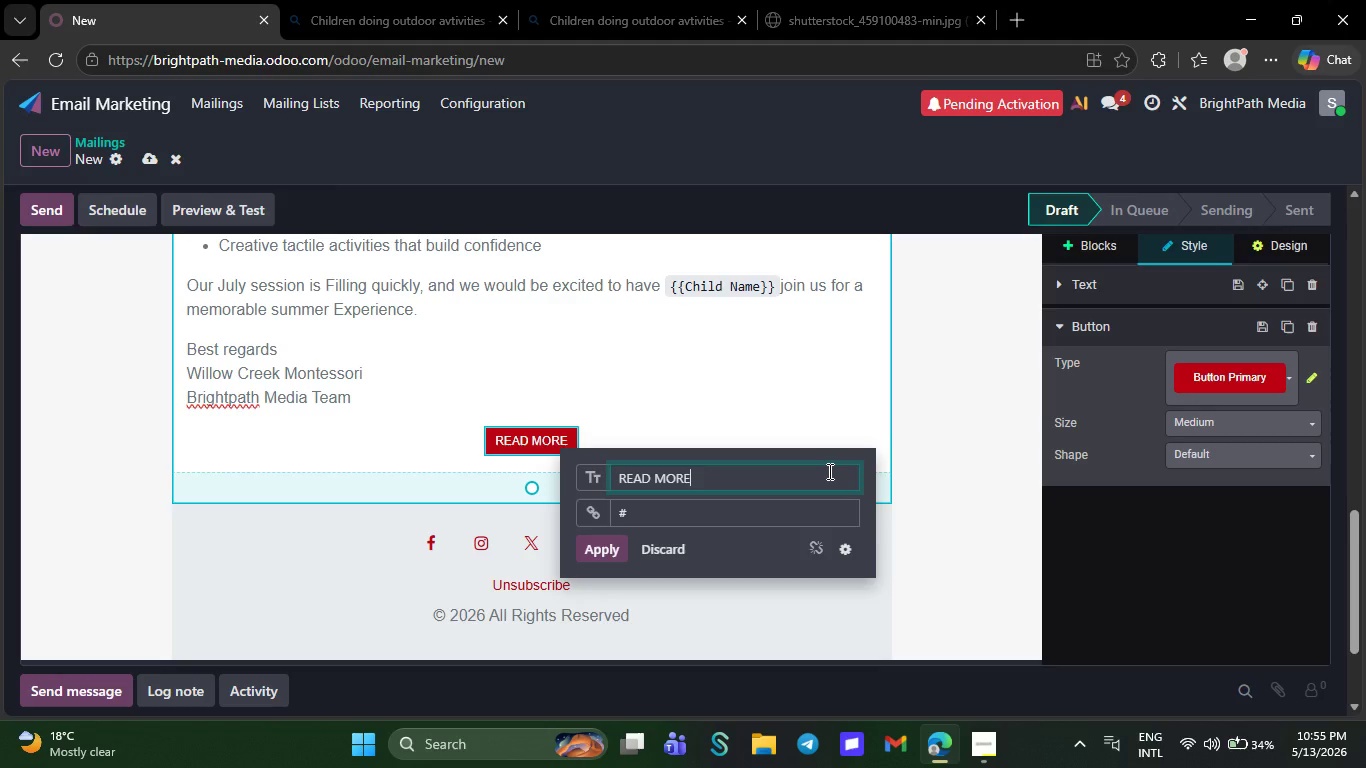 
left_click([666, 387])
 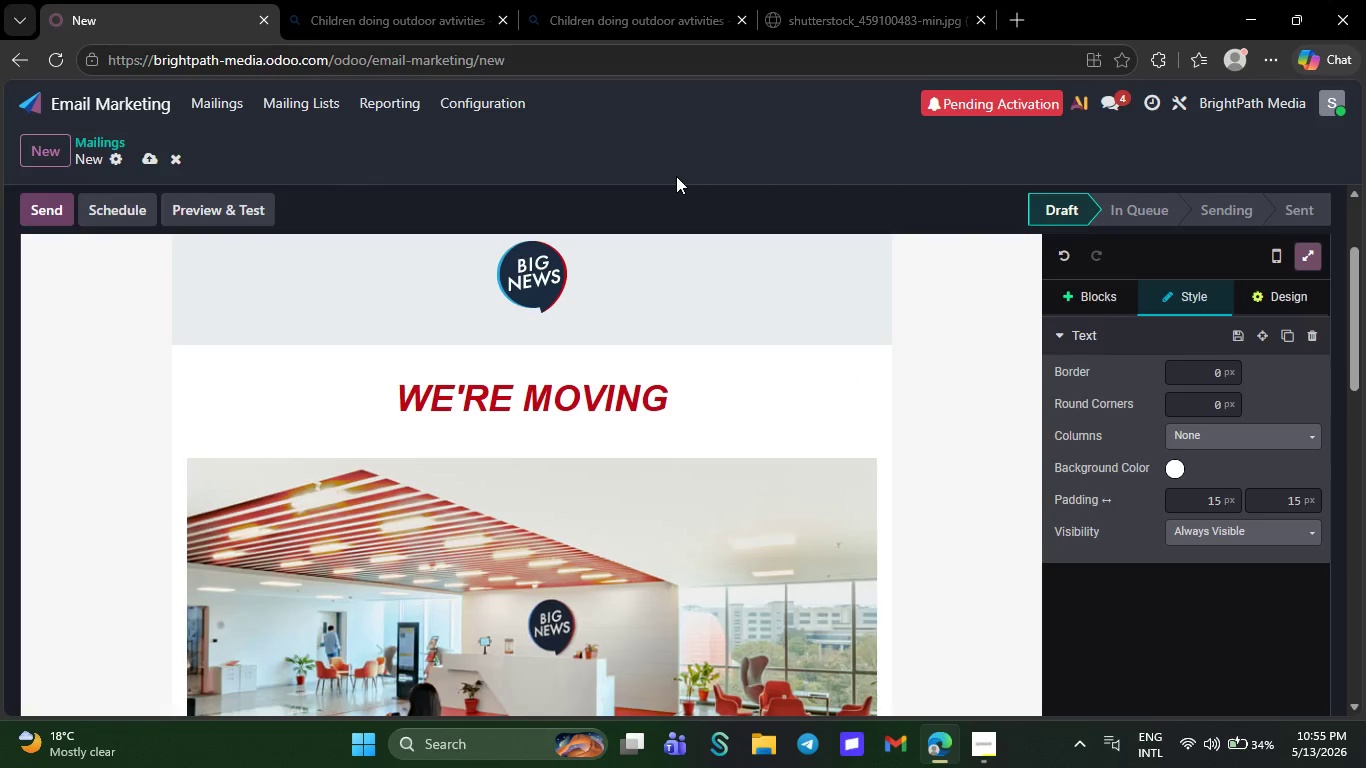 
wait(5.89)
 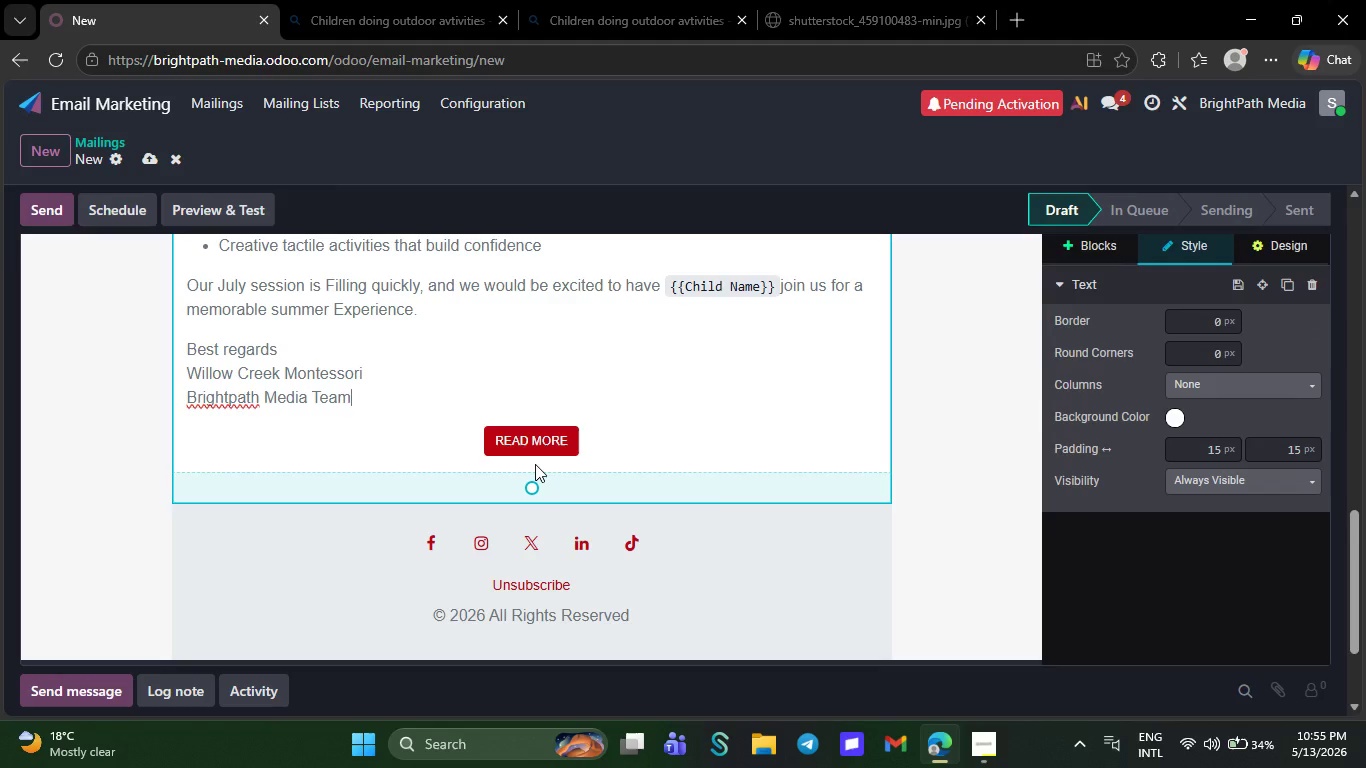 
left_click([613, 344])
 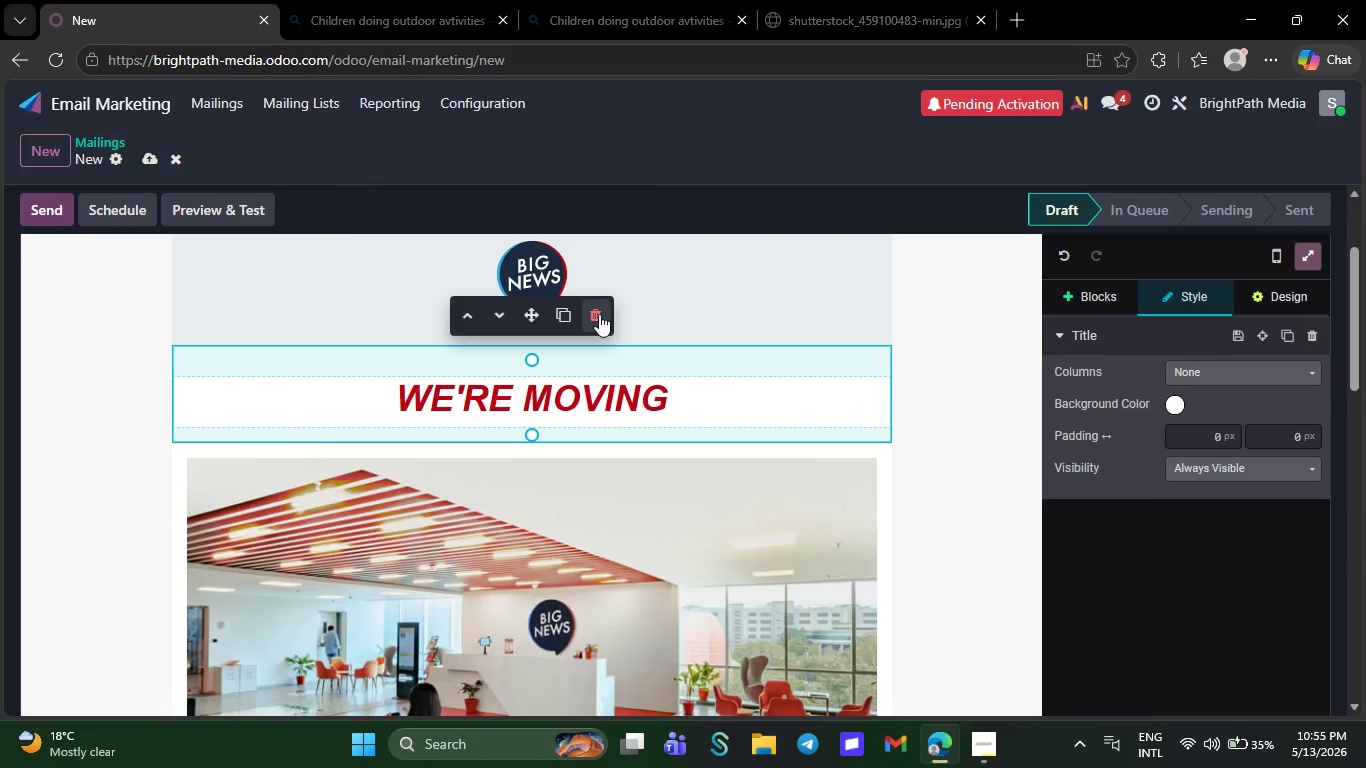 
left_click([667, 314])
 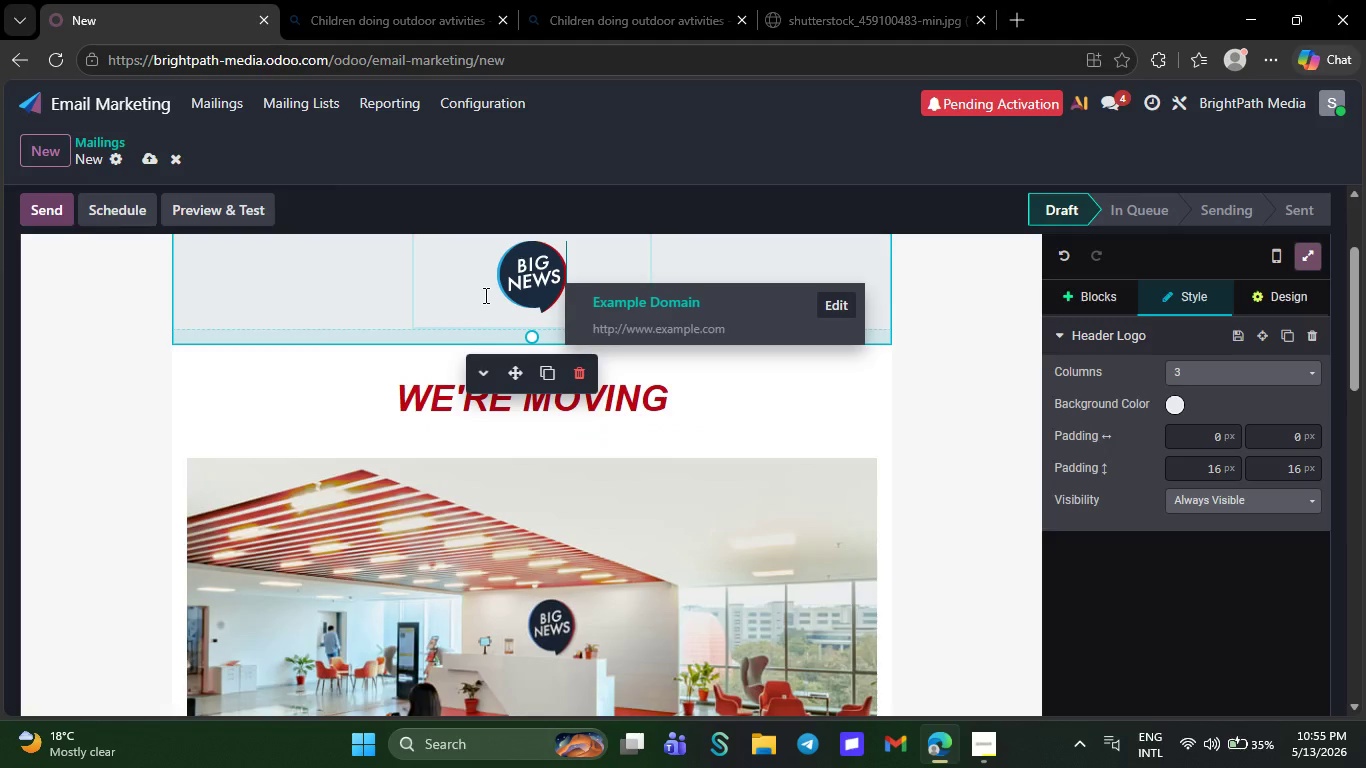 
left_click([581, 376])
 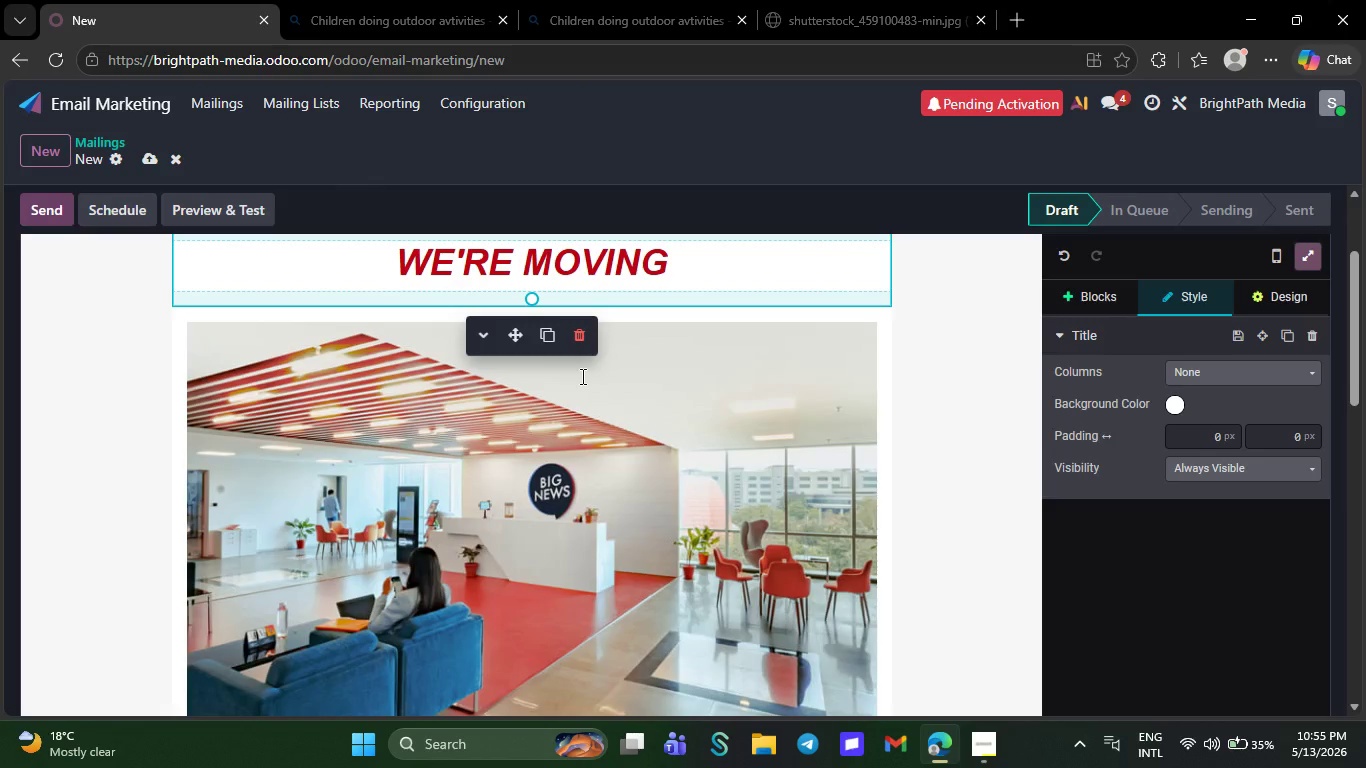 
wait(18.94)
 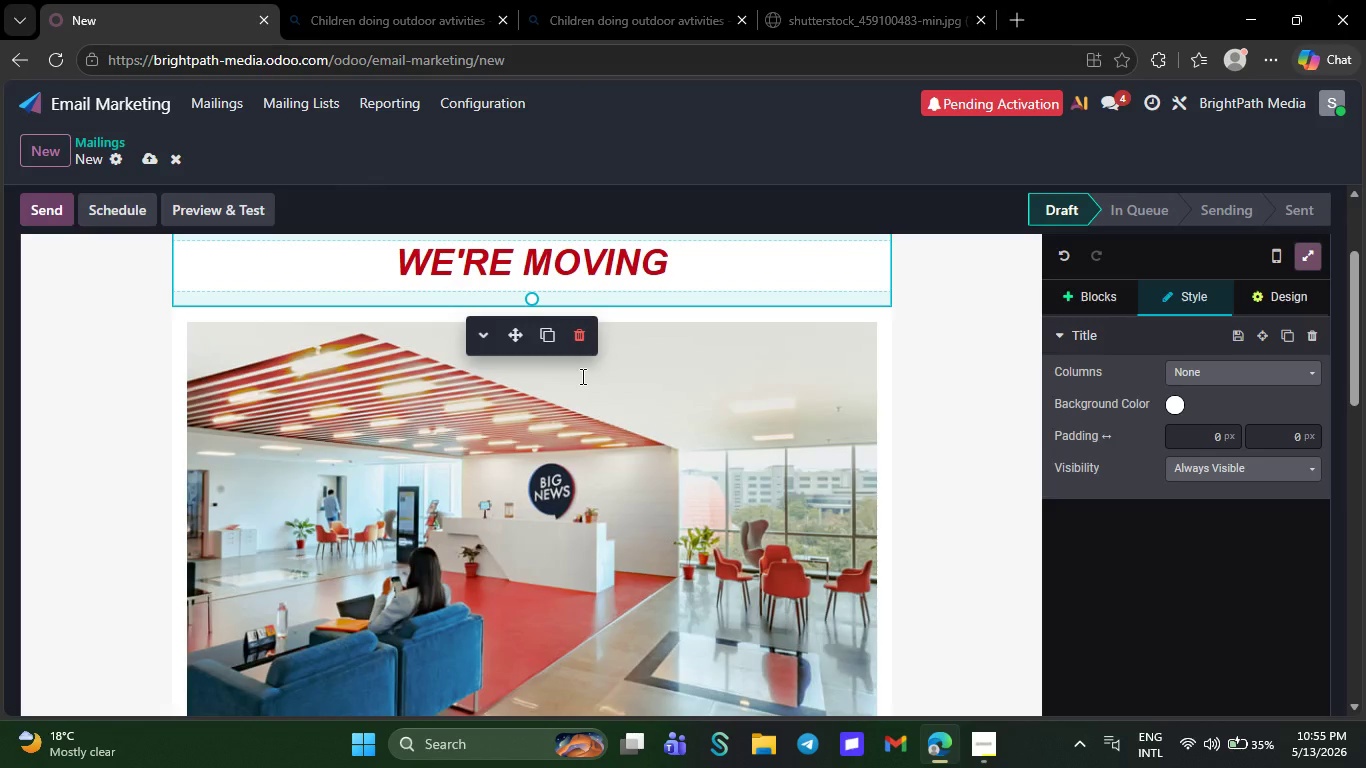 
left_click([220, 253])
 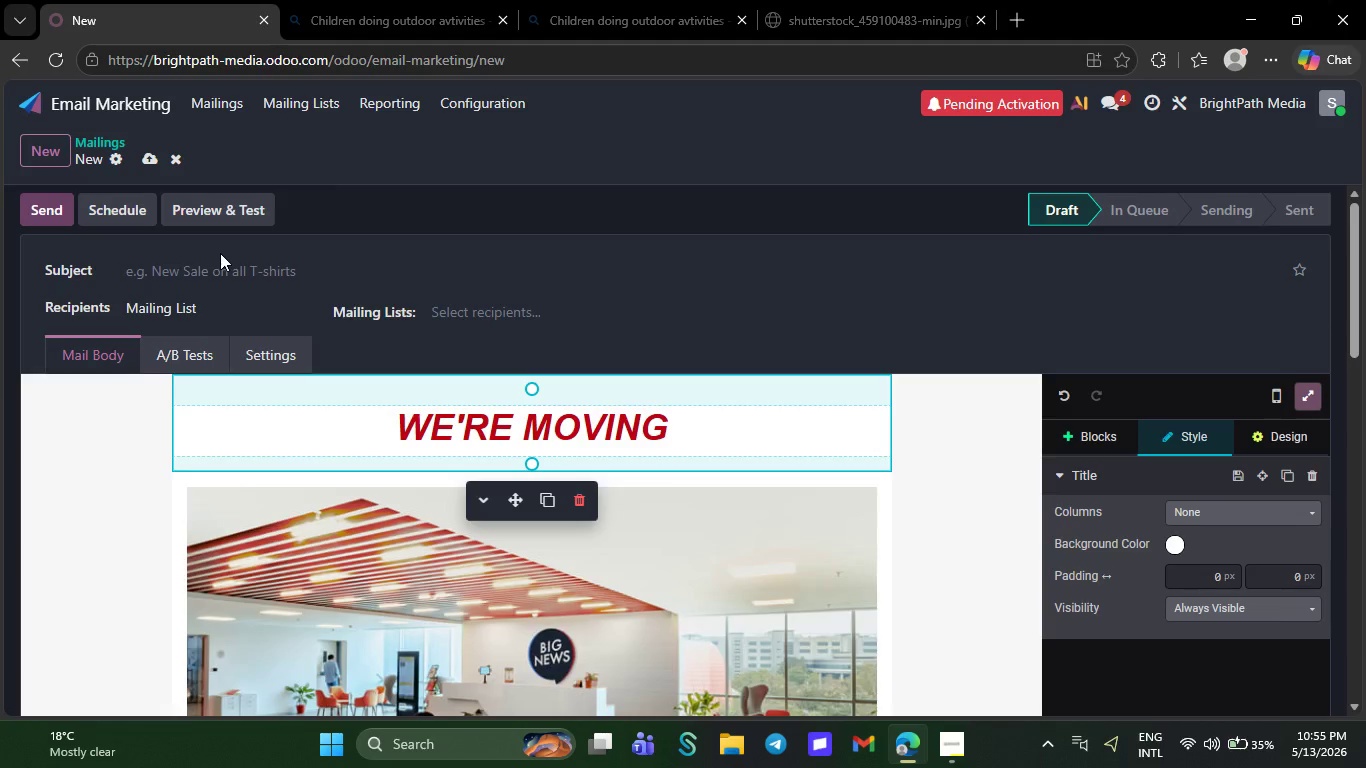 
left_click([218, 257])
 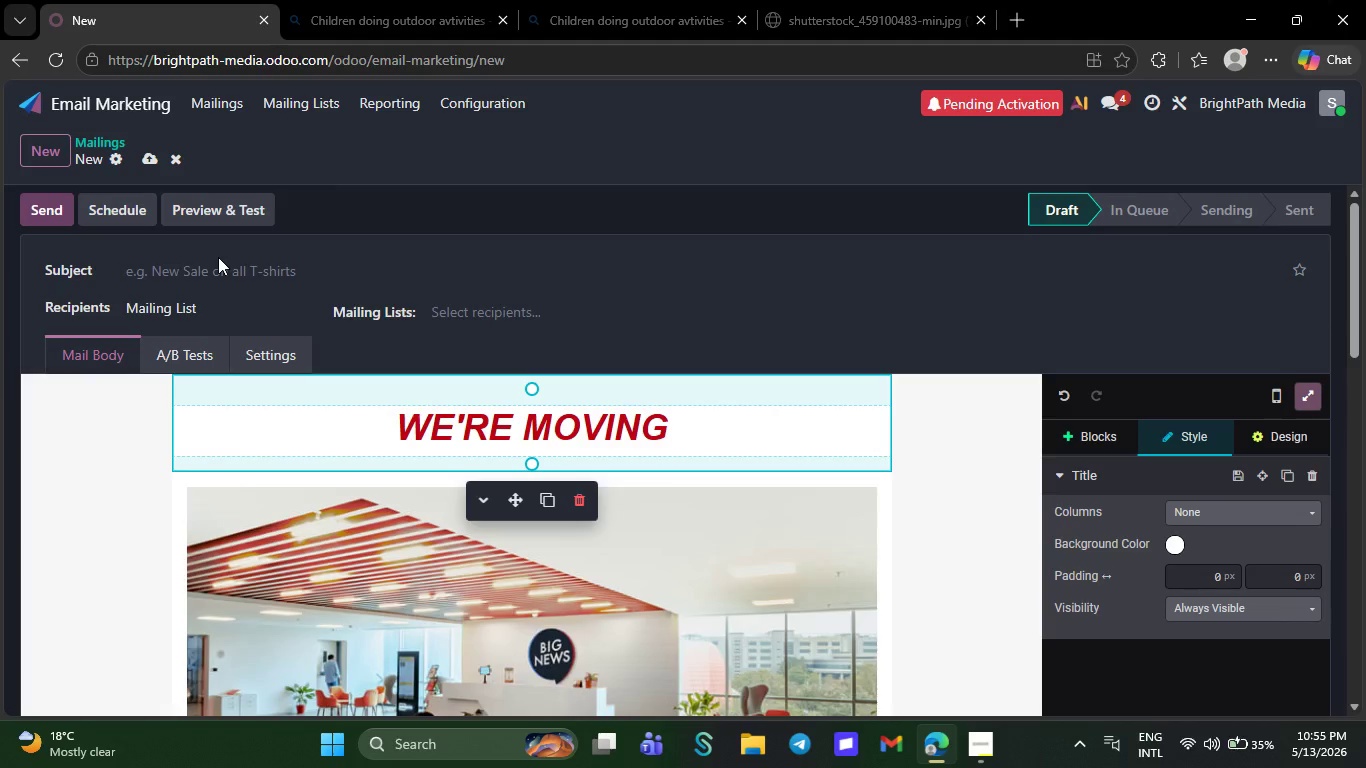 
left_click([218, 271])
 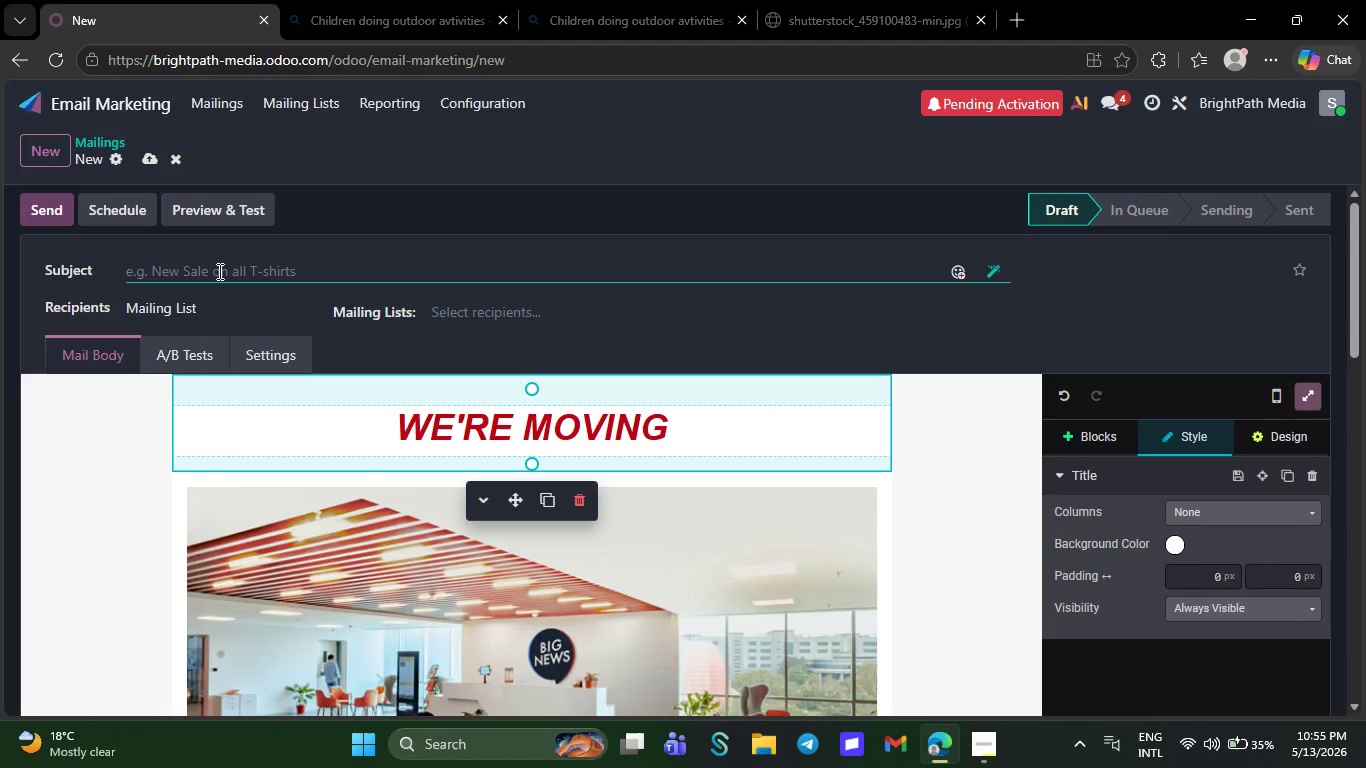 
type(See what a d)
key(Backspace)
type(Day at Willow Creek Summer Camp Looks Like)
 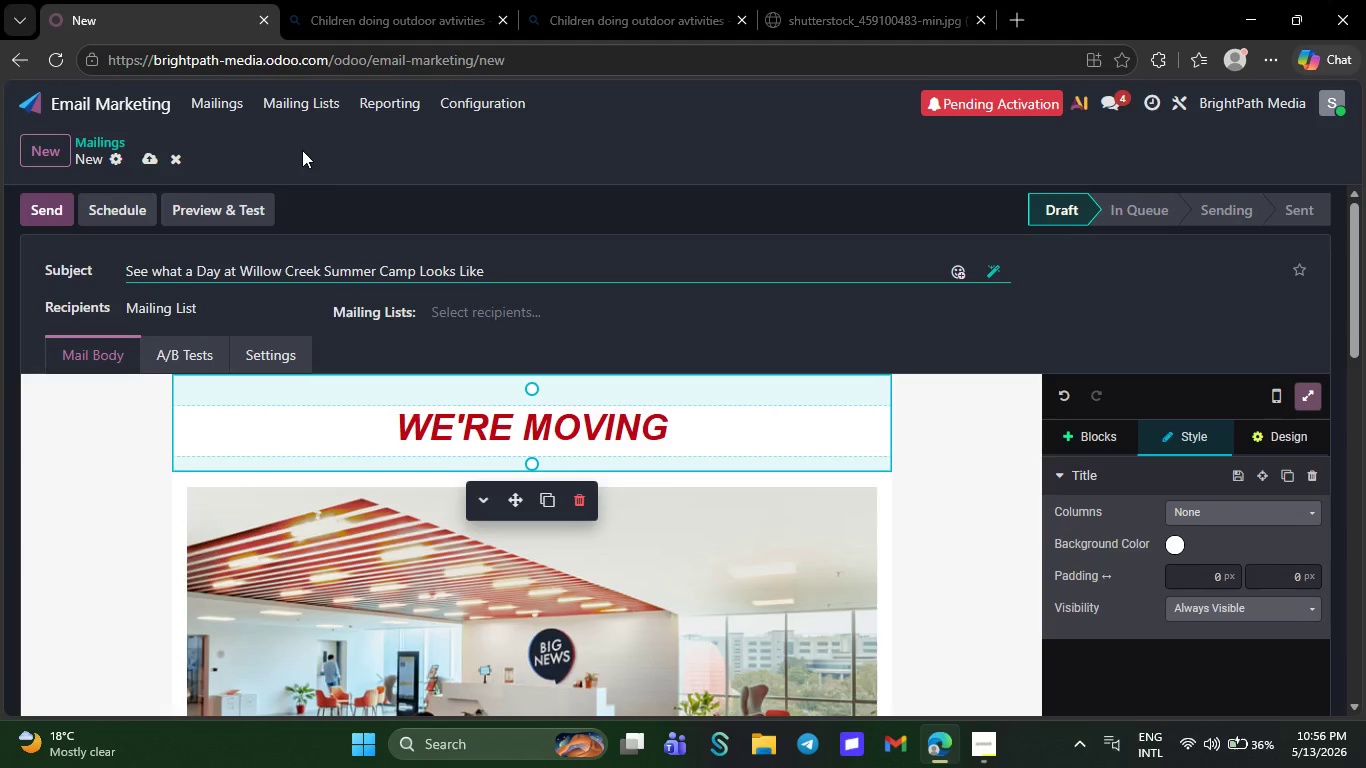 
wait(5.16)
 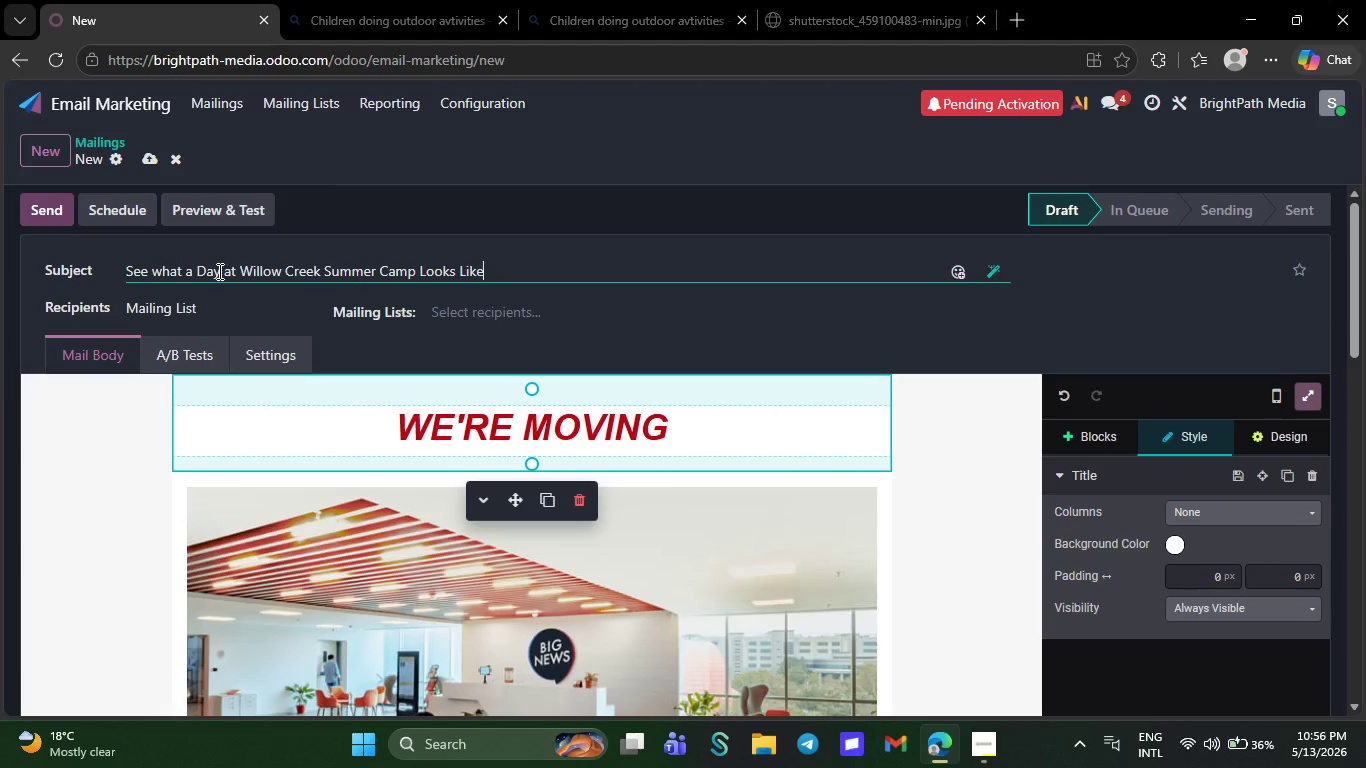 
left_click([145, 150])
 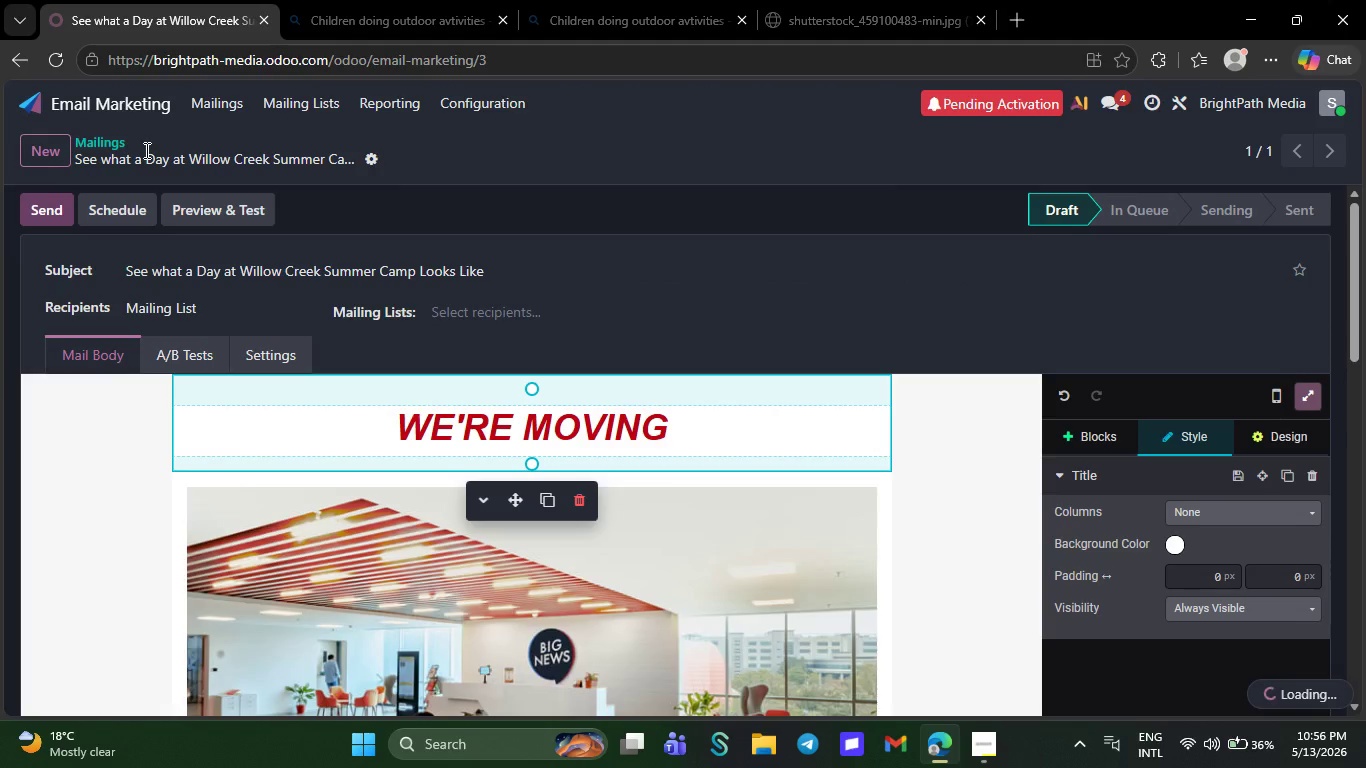 
left_click([45, 152])
 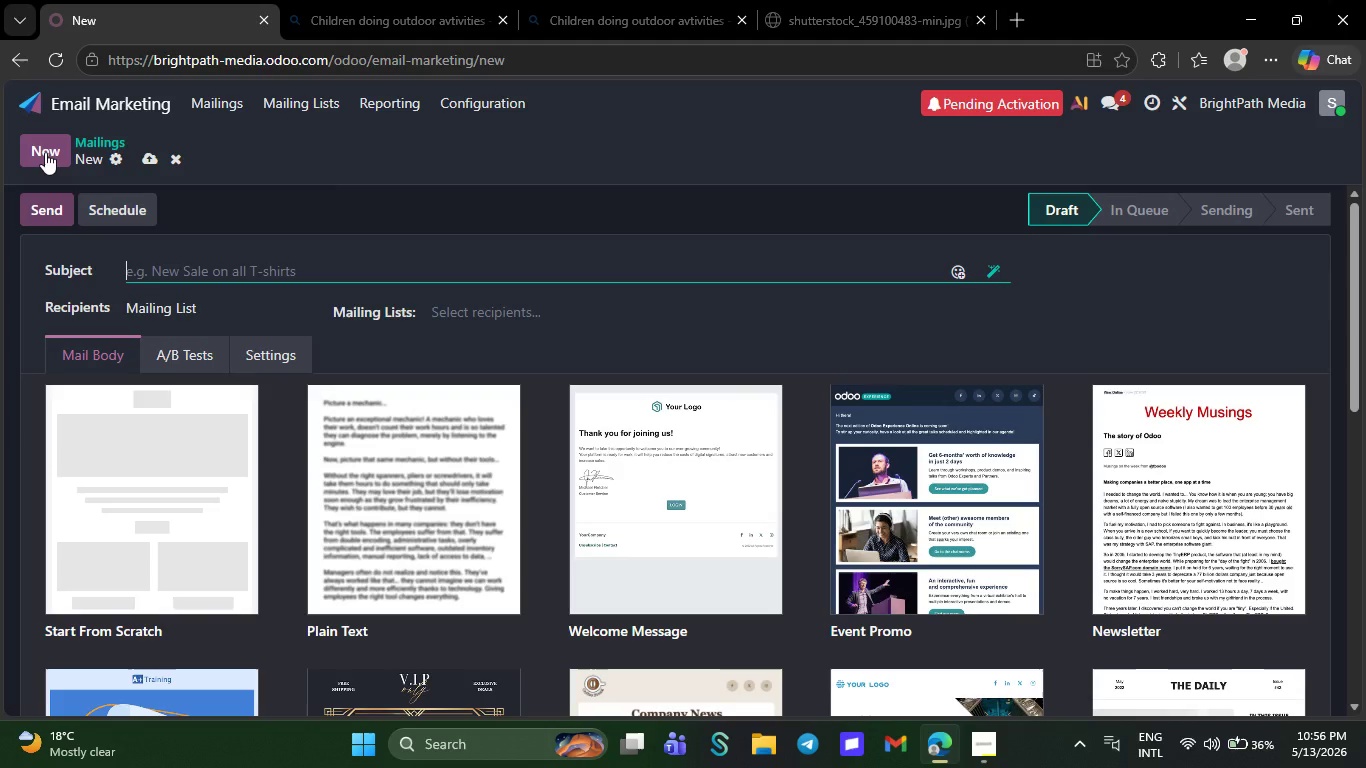 
wait(7.95)
 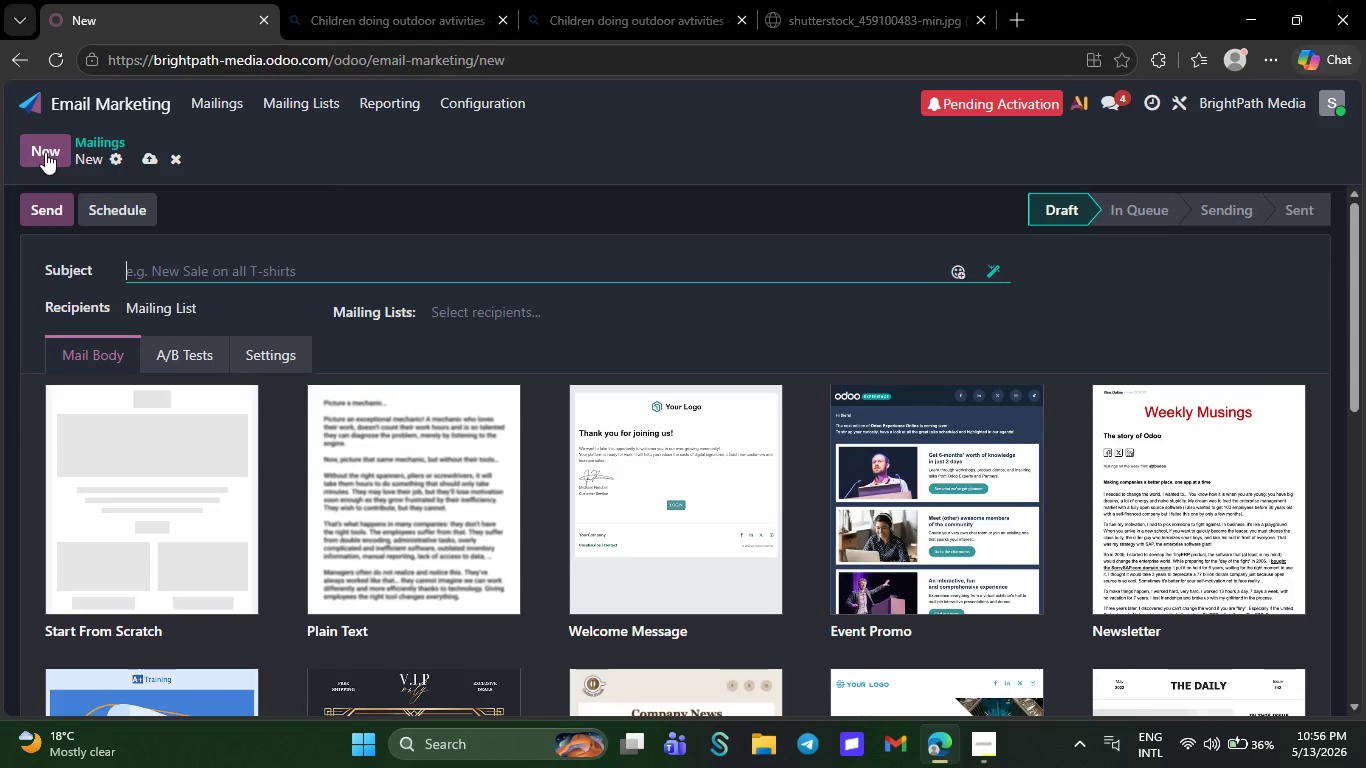 
key(Tab)
 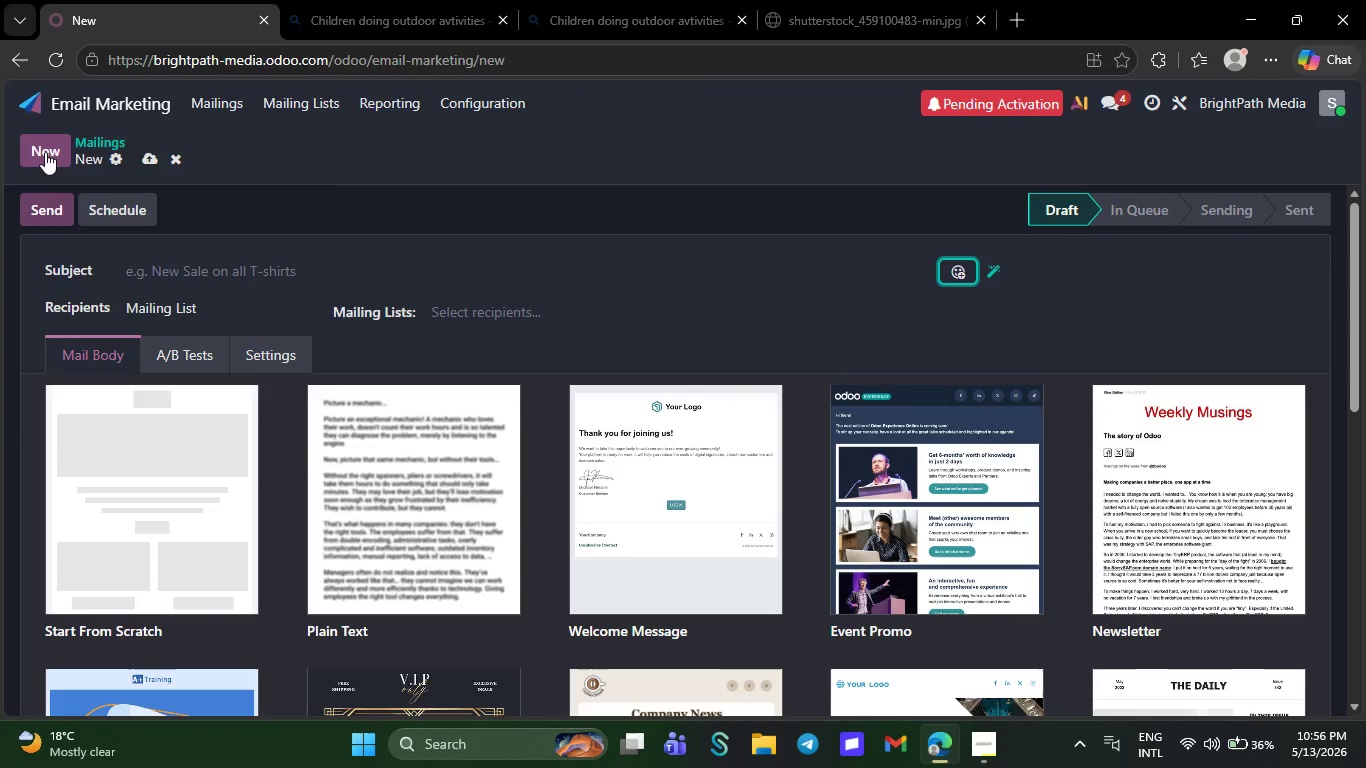 
key(CapsLock)
 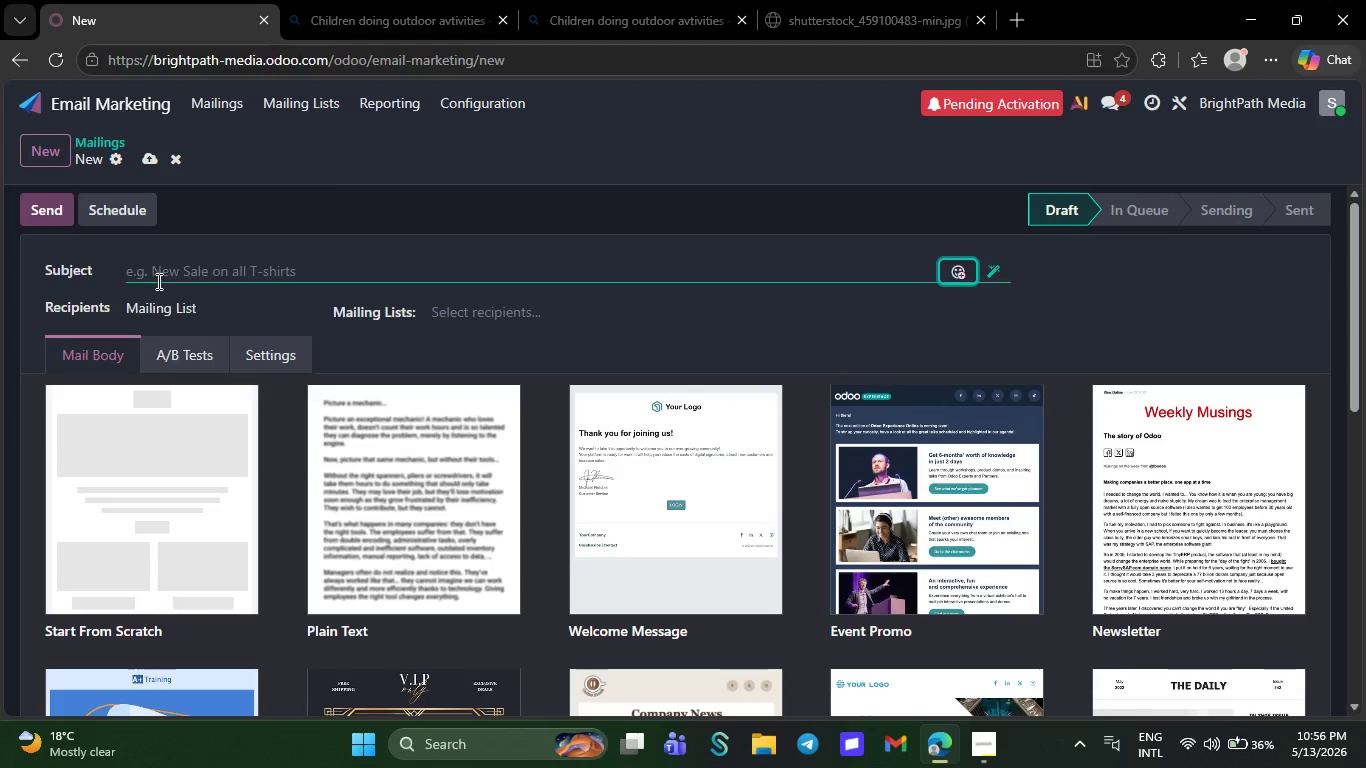 
left_click_drag(start_coordinate=[157, 284], to_coordinate=[166, 266])
 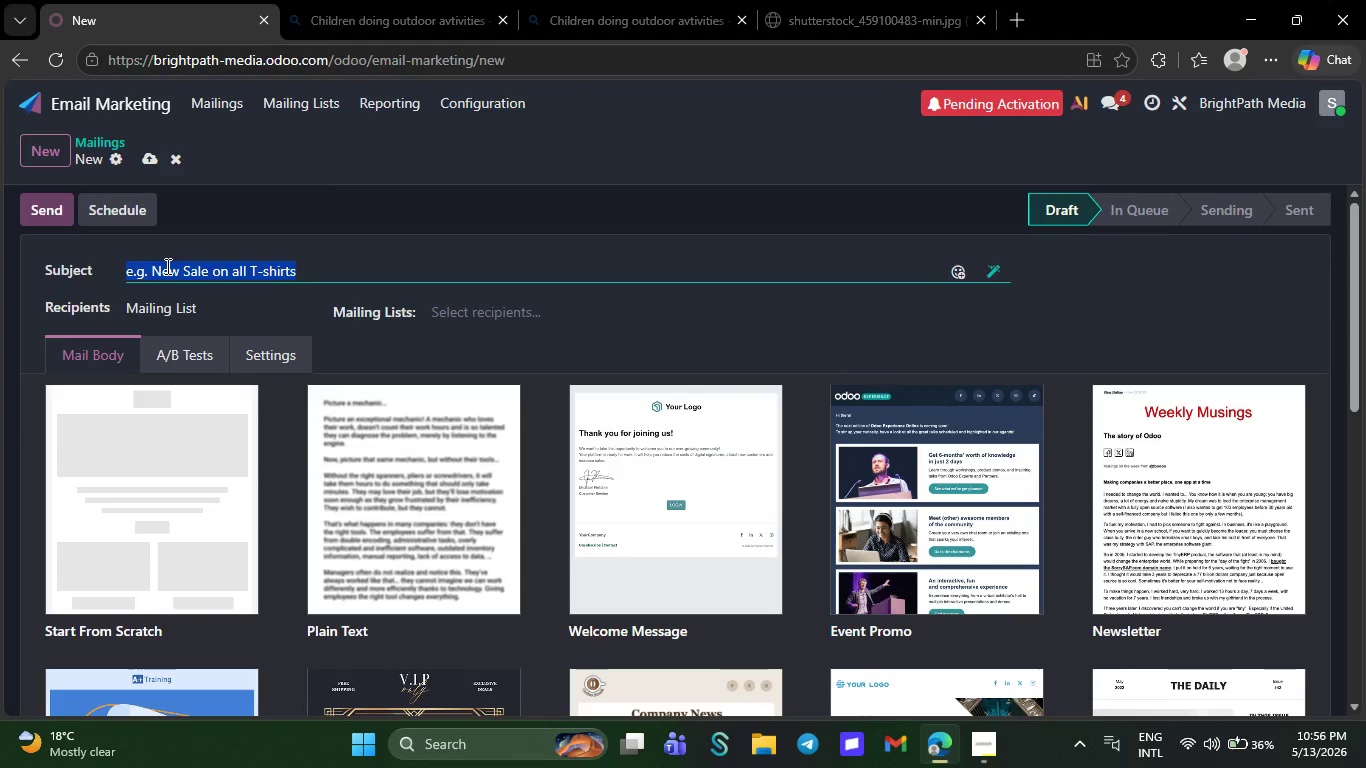 
left_click([166, 266])
 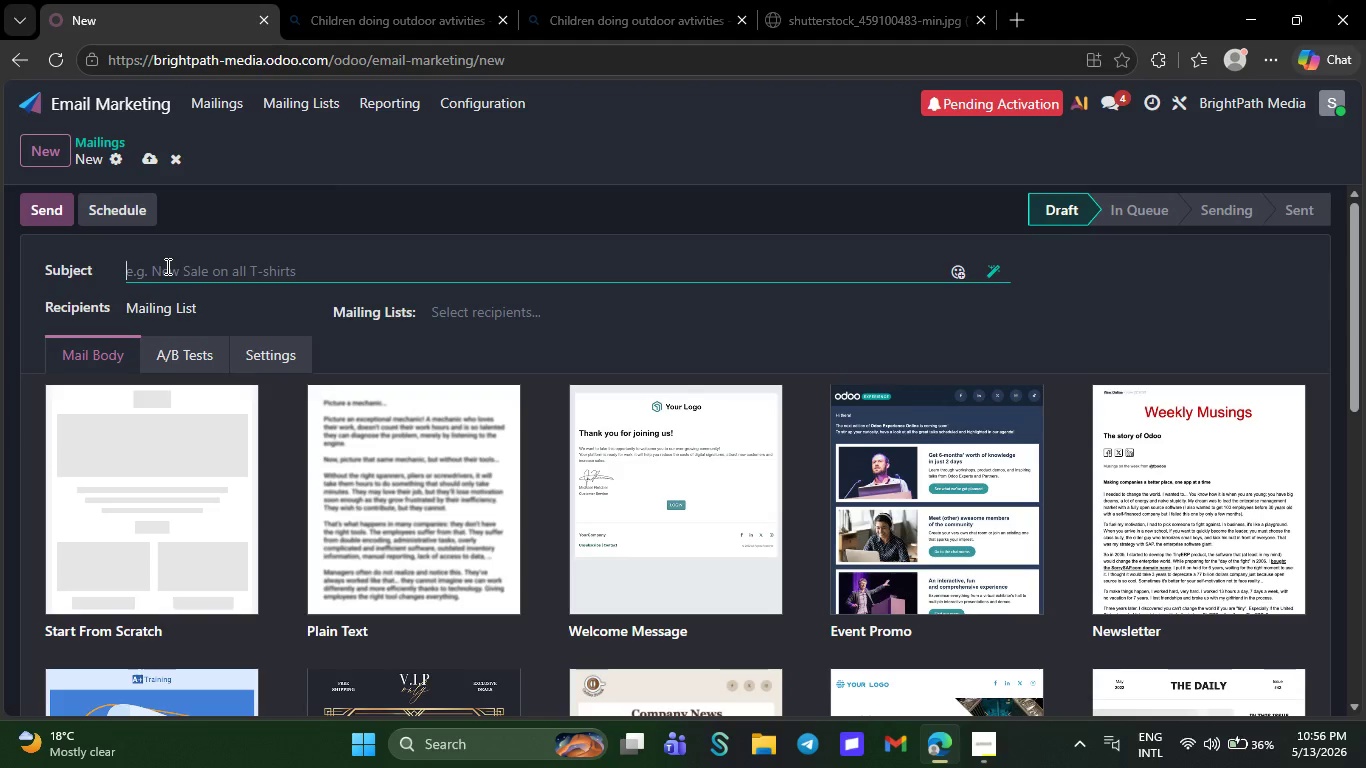 
type(Only 15v)
key(Backspace)
type( Summer Camp Spots Remaining)
 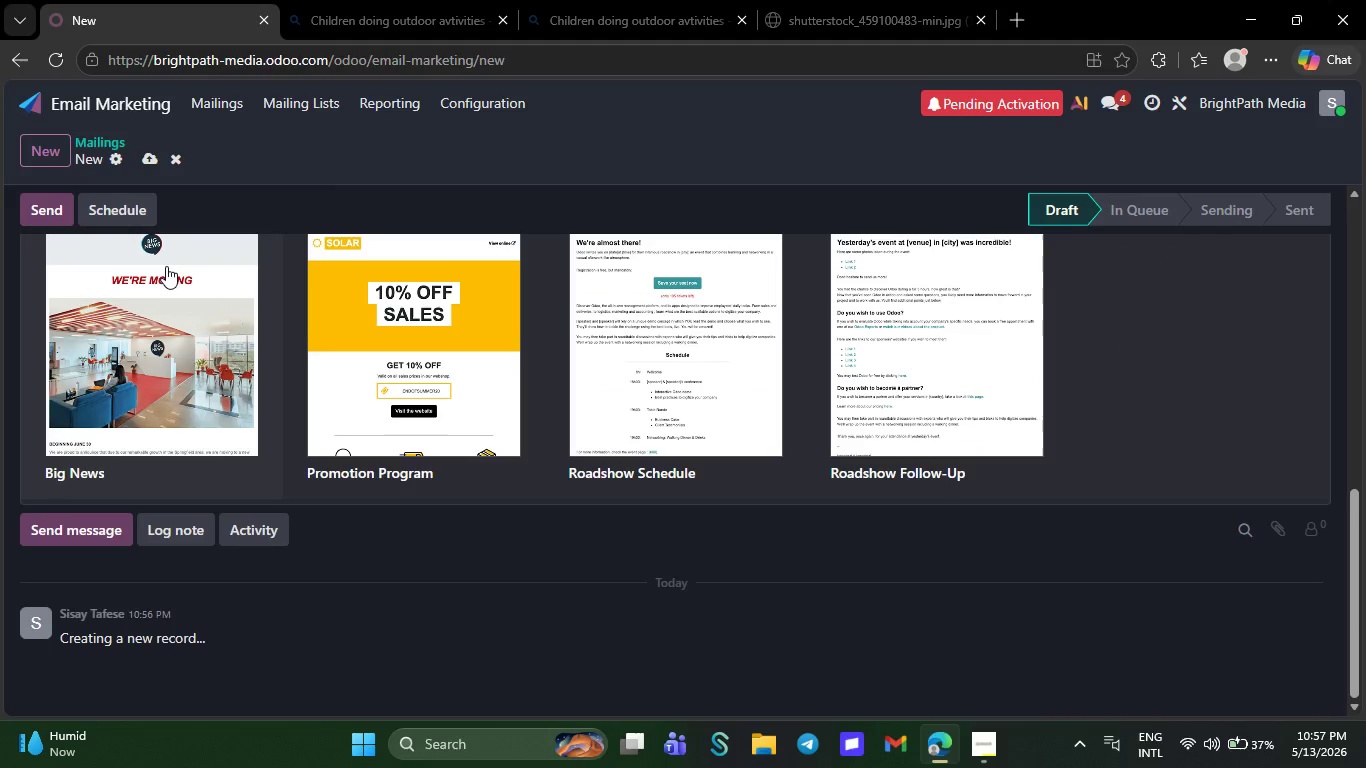 
left_click([129, 313])
 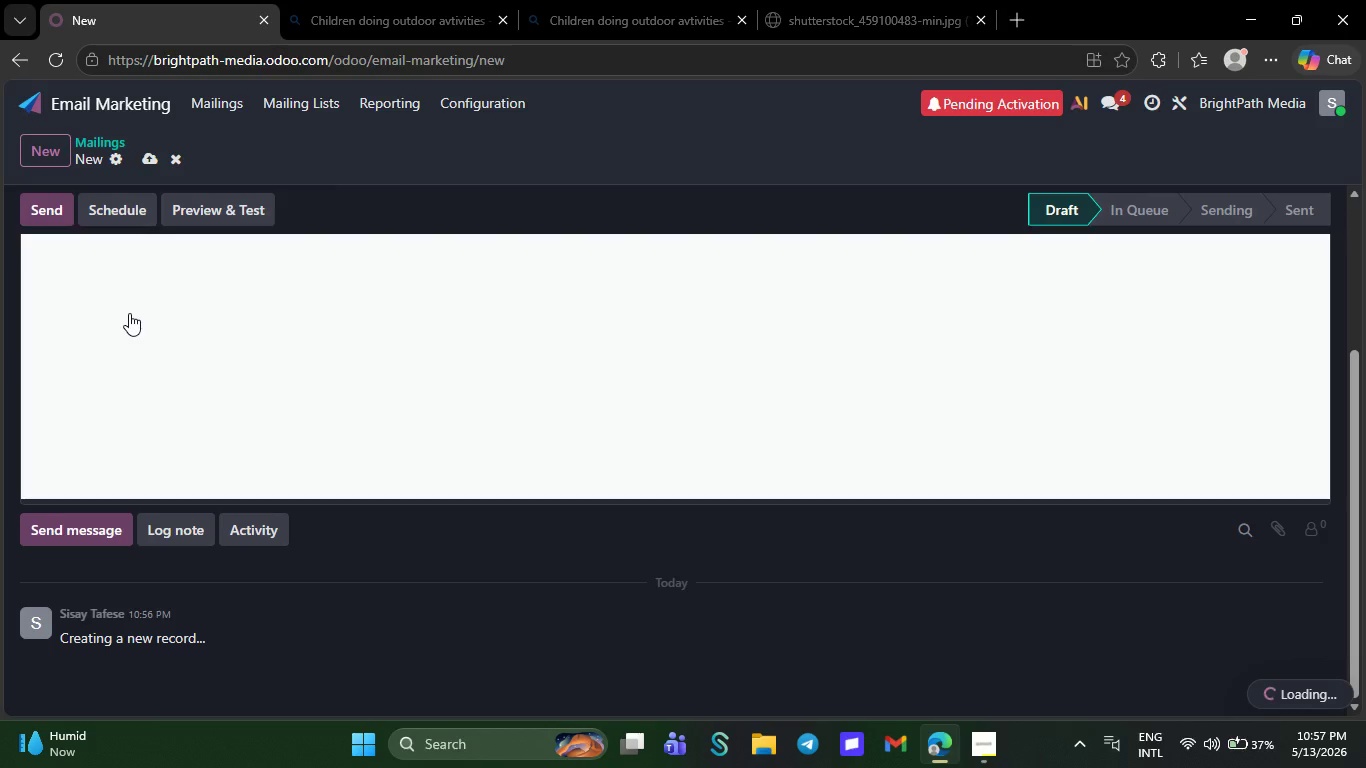 
wait(5.08)
 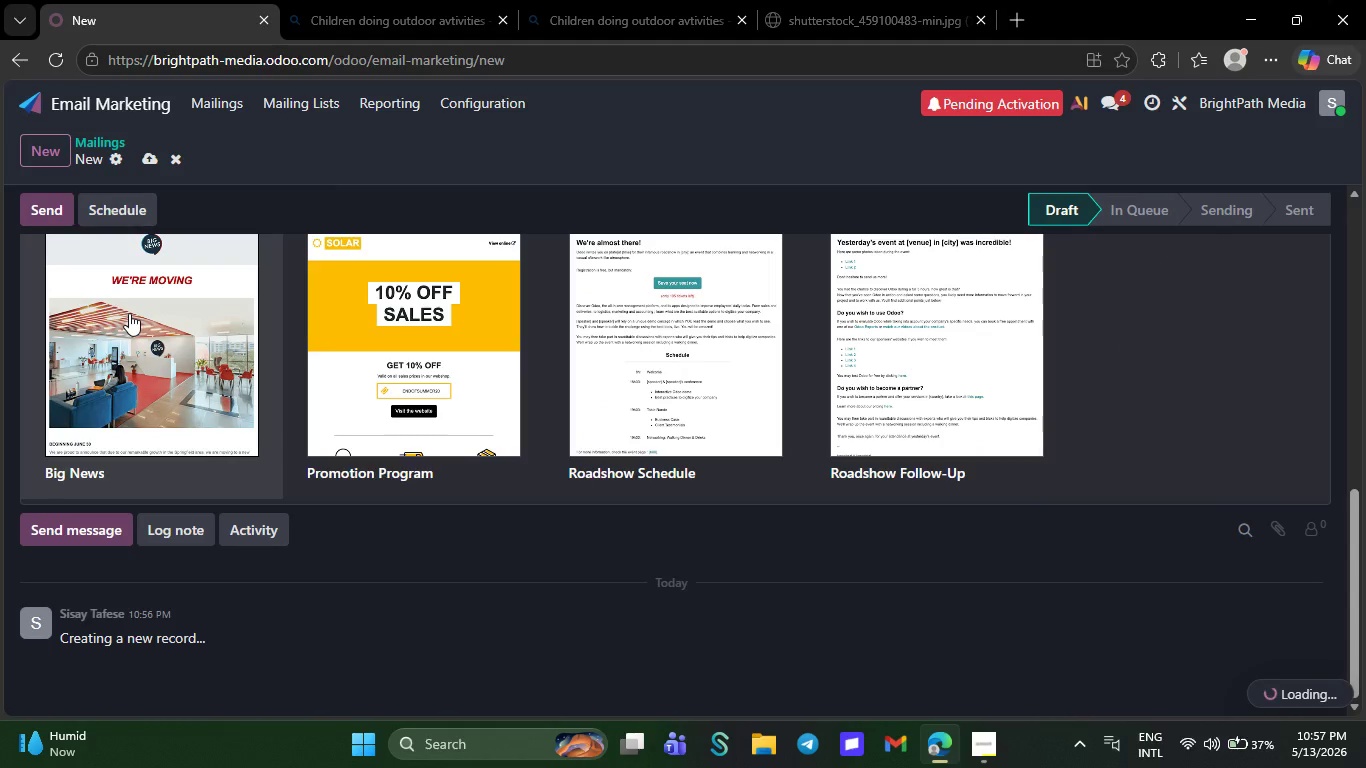 
left_click_drag(start_coordinate=[326, 368], to_coordinate=[115, 371])
 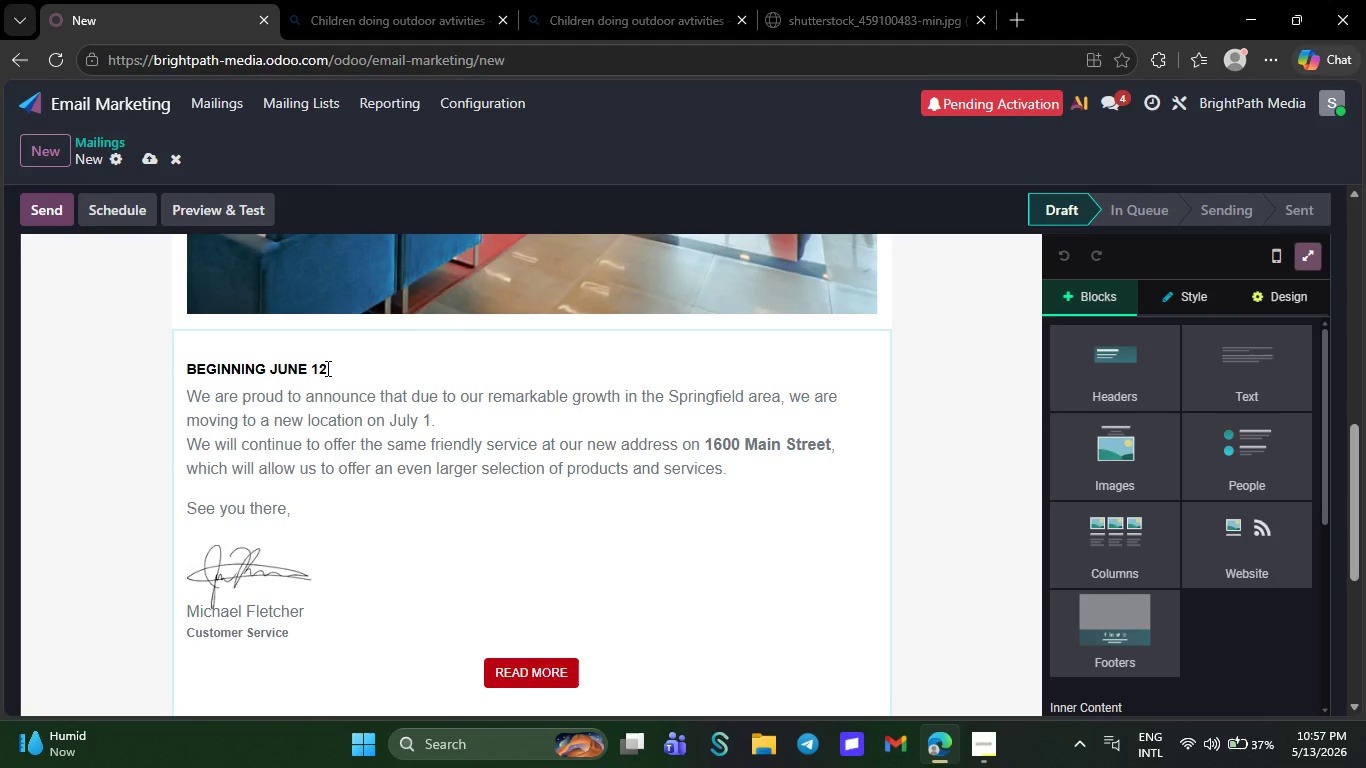 
type(hI {)
key(Backspace)
type(`{{ P)
key(Backspace)
key(Backspace)
type(Pat)
key(Backspace)
type(reb)
key(Backspace)
type(nt Namree)
key(Backspace)
key(Backspace)
key(Backspace)
type(e}},1)
key(Backspace)
type(` )
 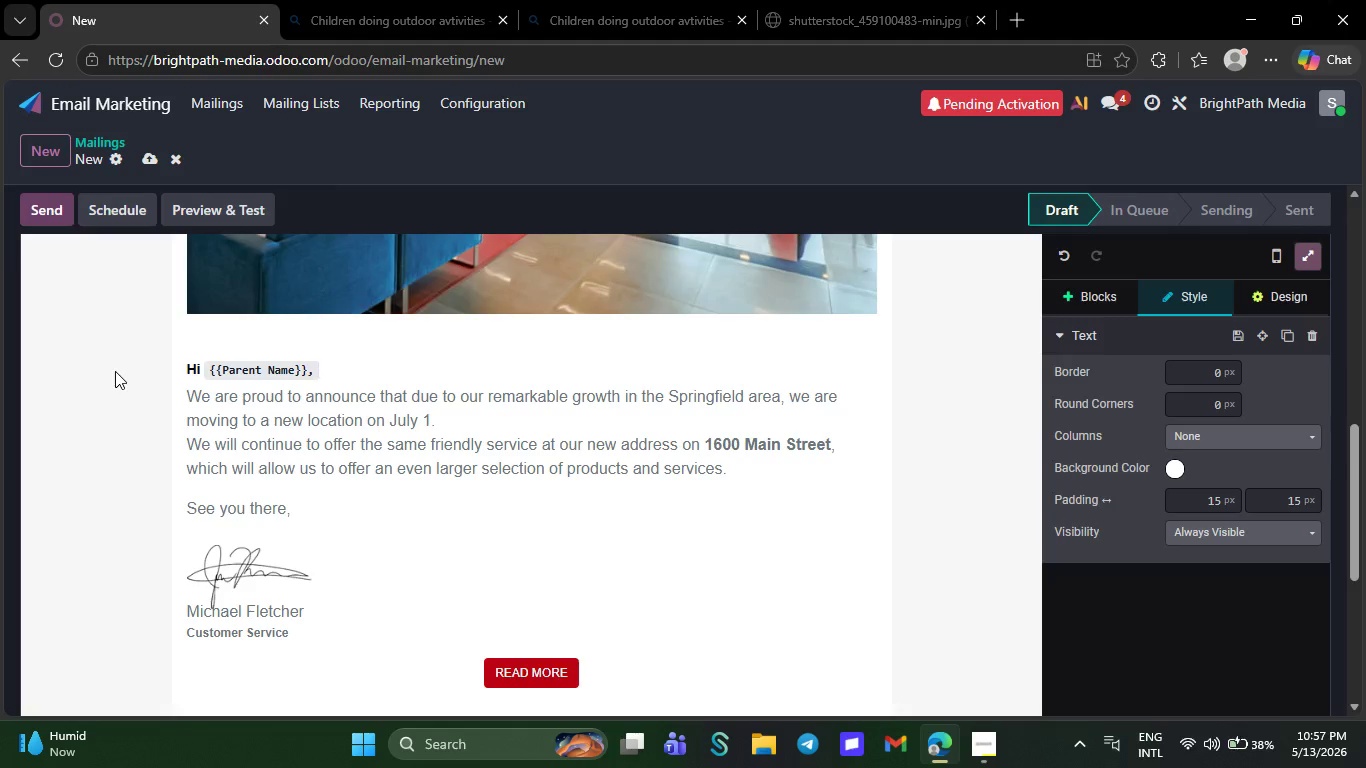 
 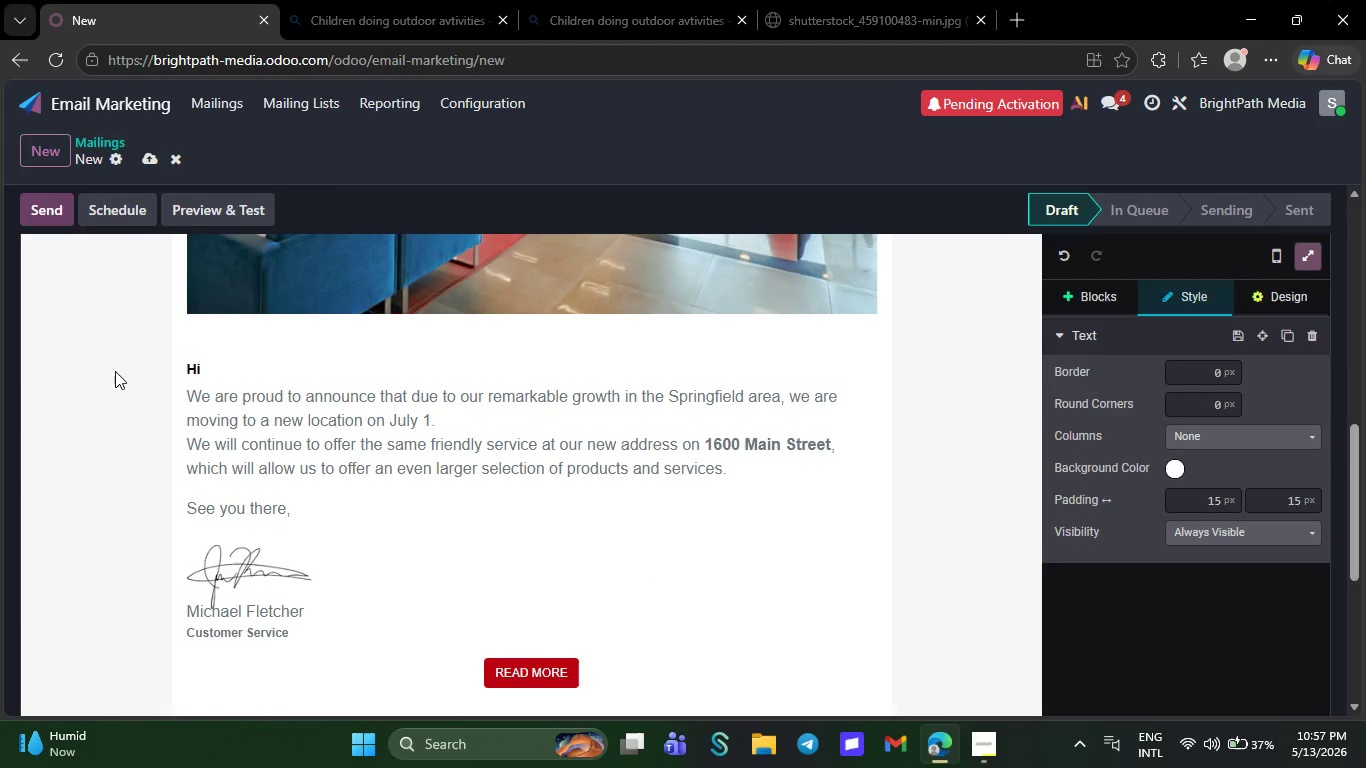 
hold_key(key=CapsLock, duration=1.36)
 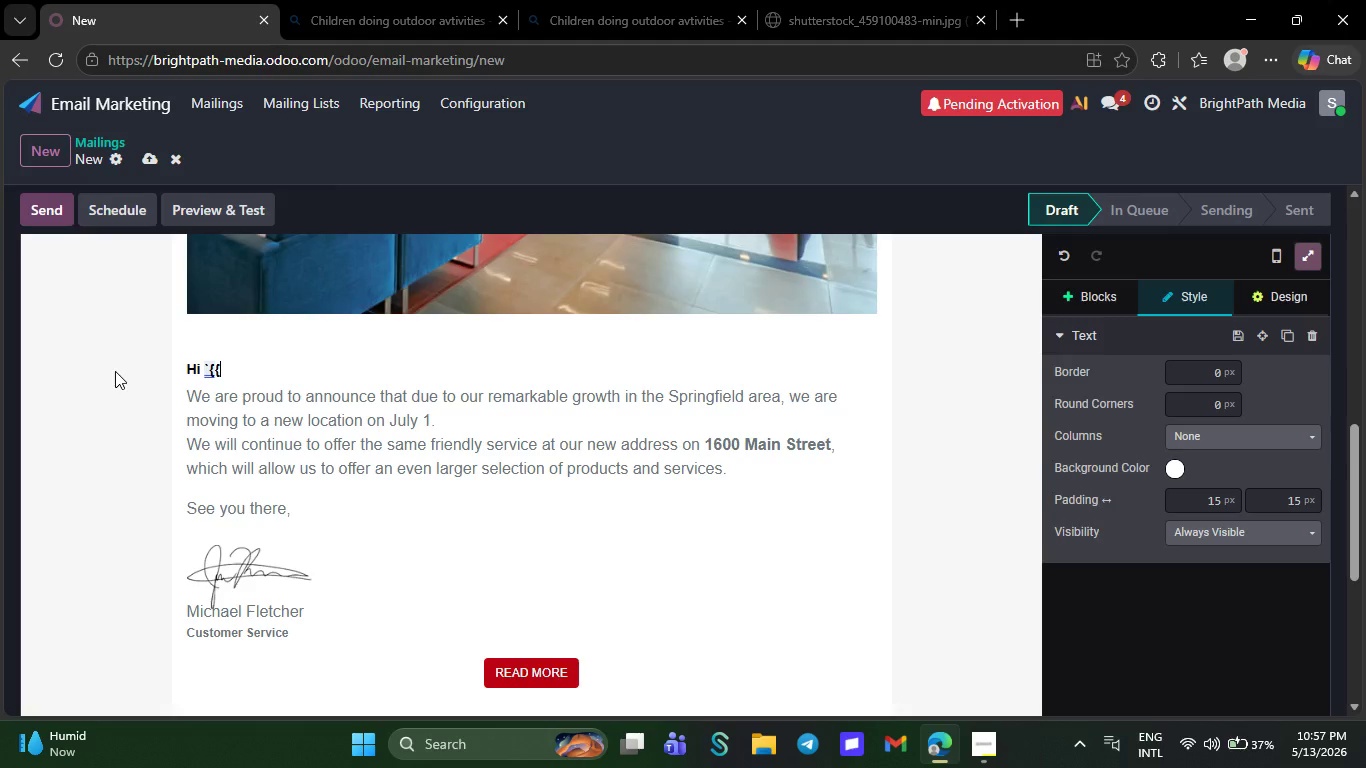 
left_click_drag(start_coordinate=[291, 638], to_coordinate=[187, 404])
 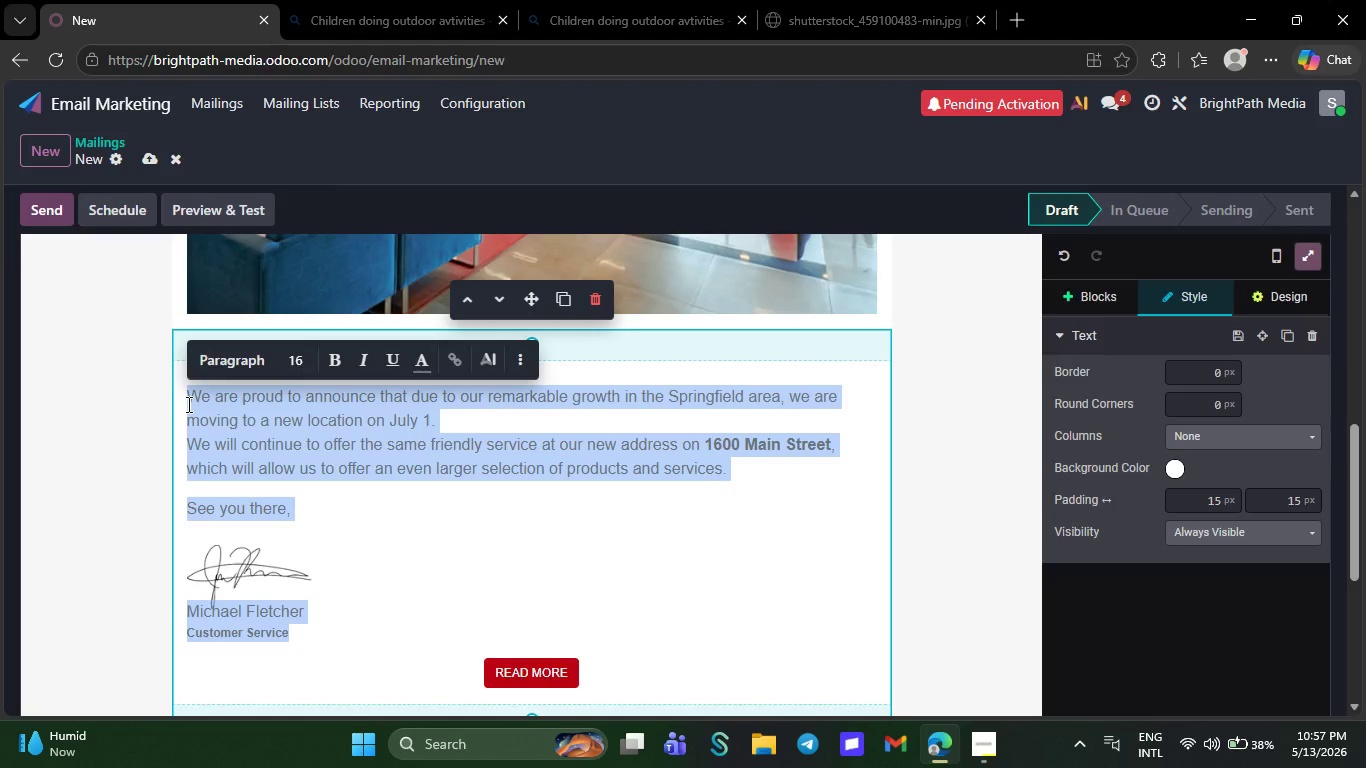 
key(Backspace)
type(This is a friendly )
 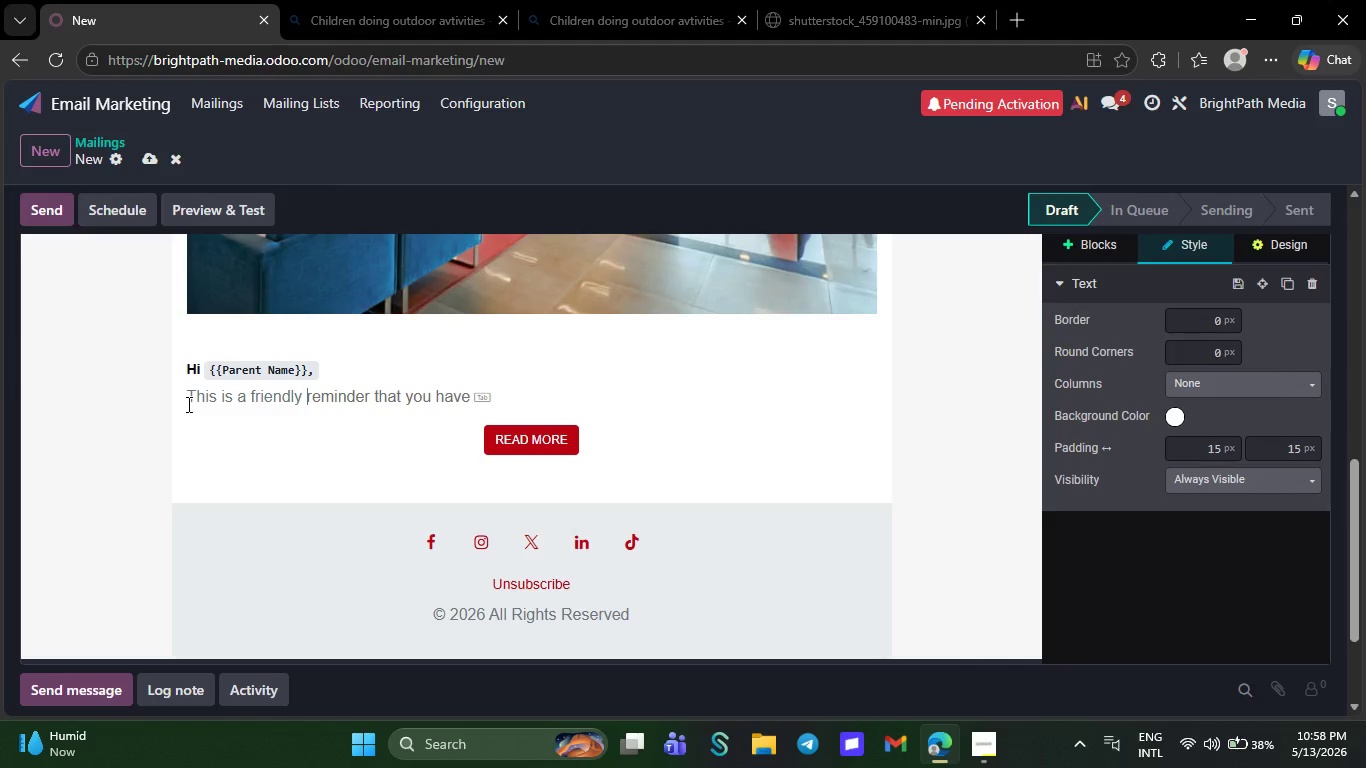 
wait(5.97)
 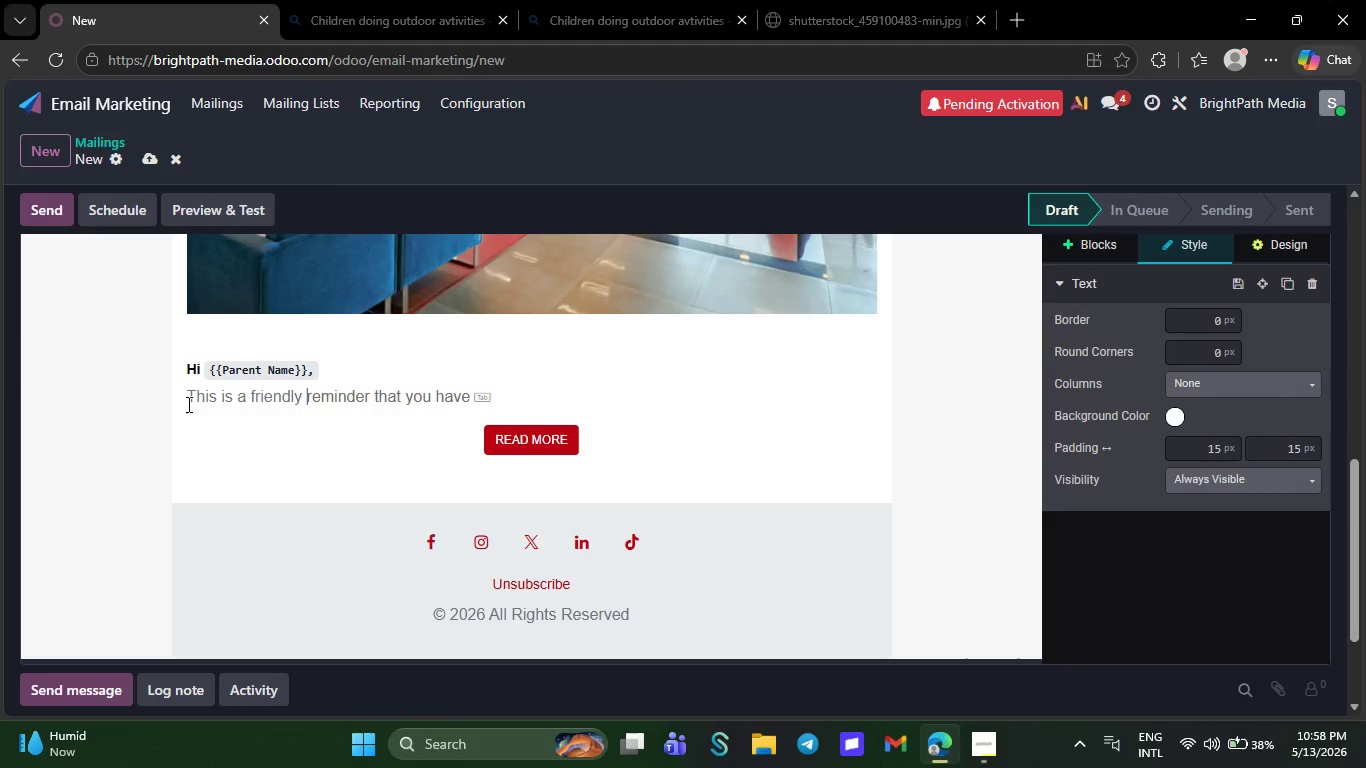 
key(Tab)
 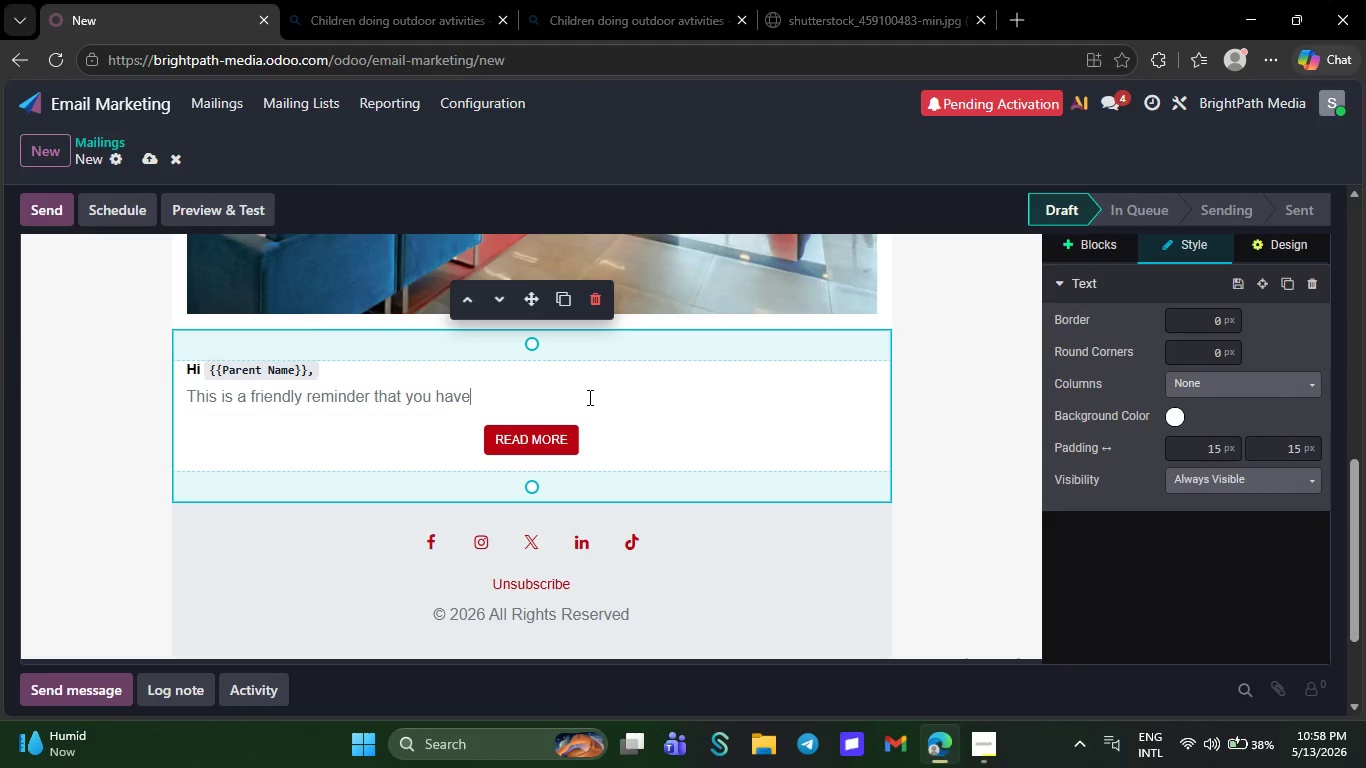 
key(Backspace)
key(Backspace)
key(Backspace)
key(Backspace)
key(Backspace)
key(Backspace)
key(Backspace)
key(Backspace)
type(there are now )
 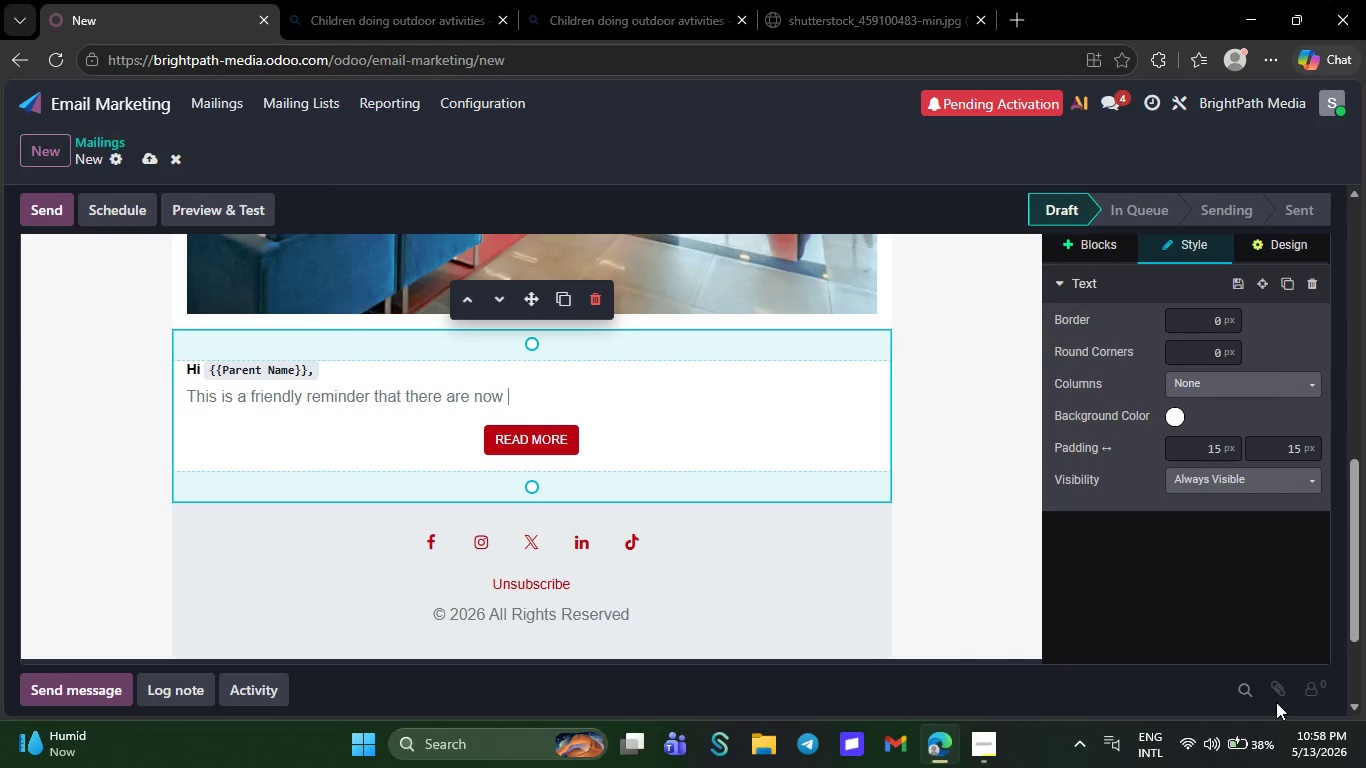 
wait(6.09)
 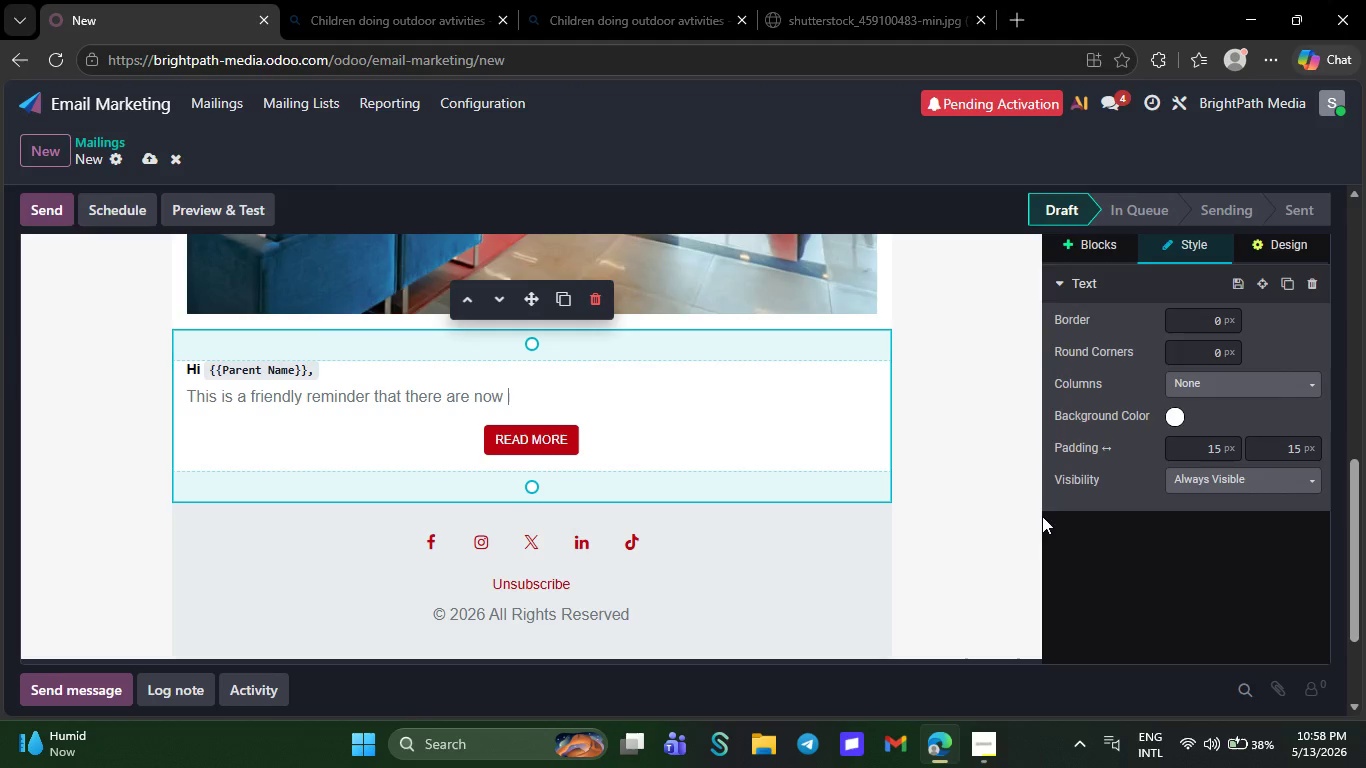 
left_click([989, 745])
 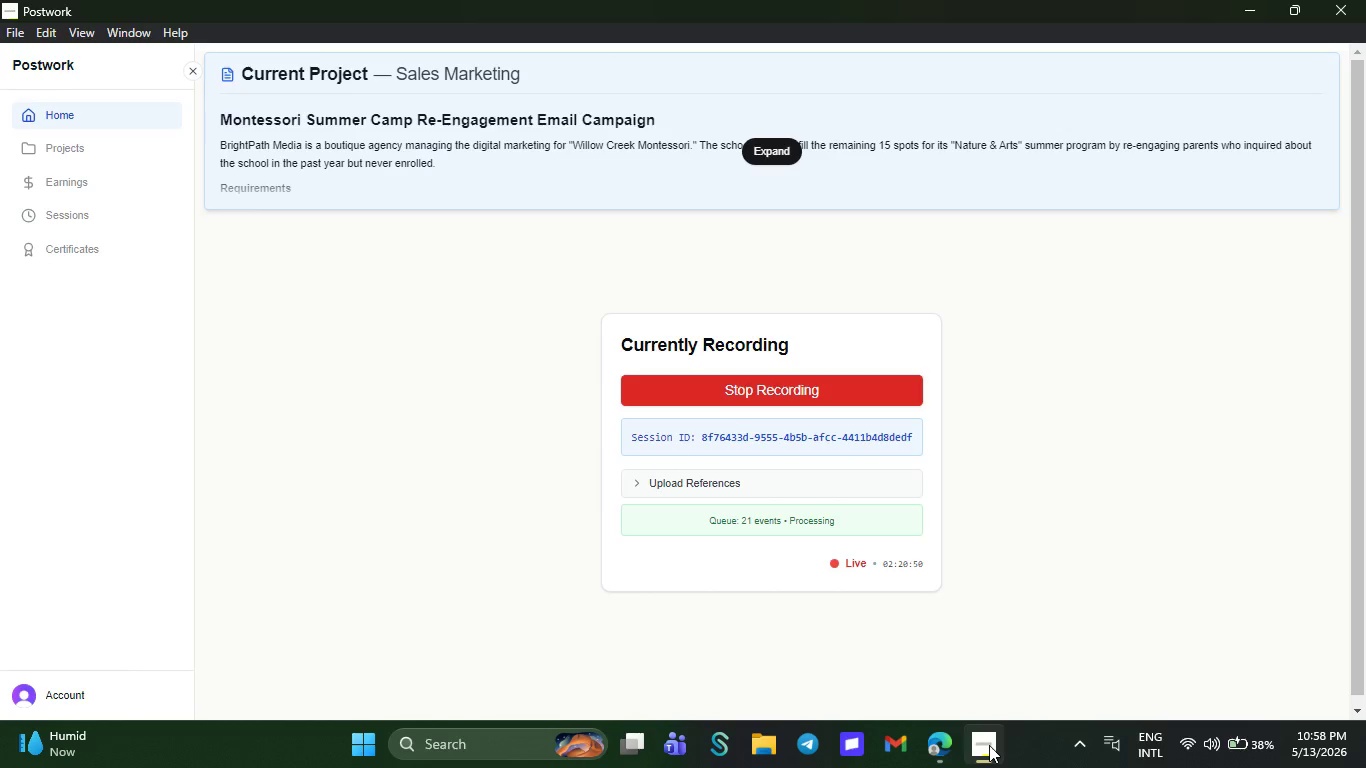 
left_click([989, 745])
 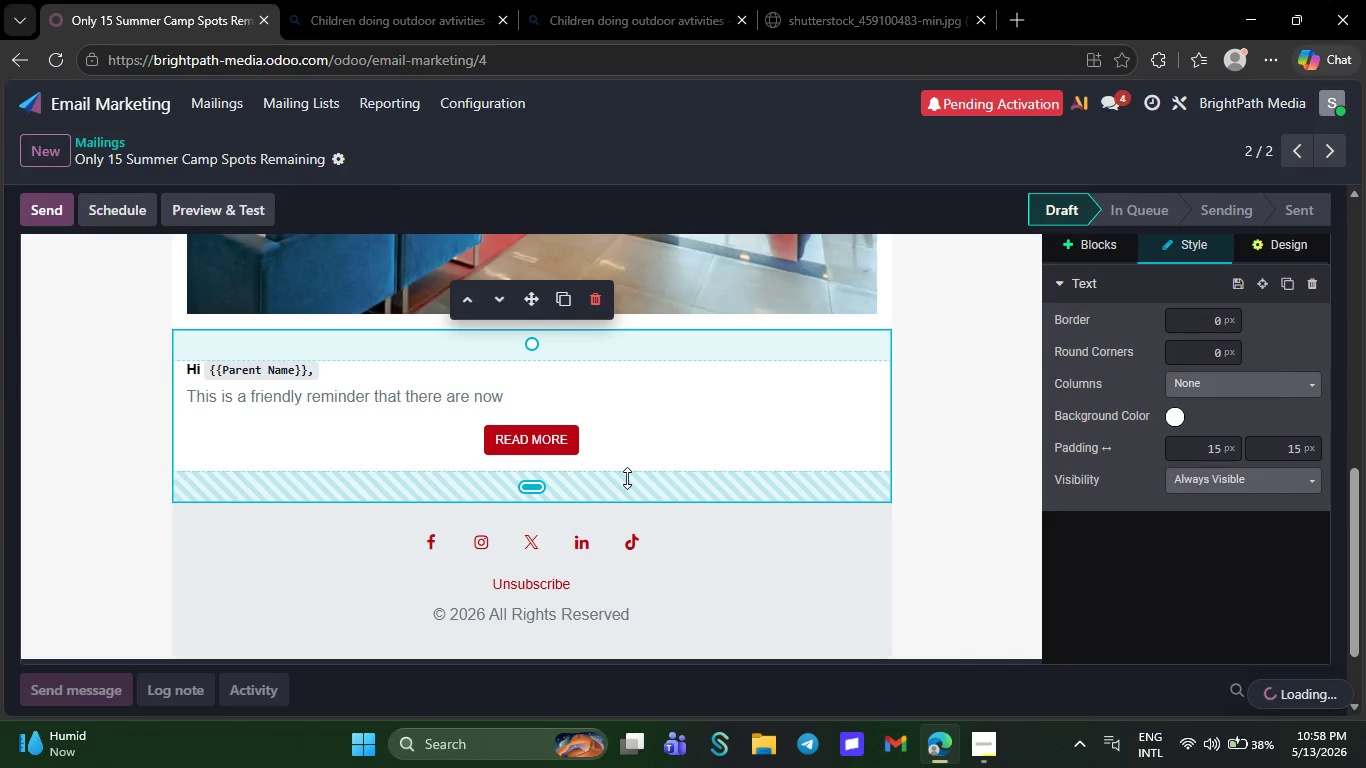 
wait(5.09)
 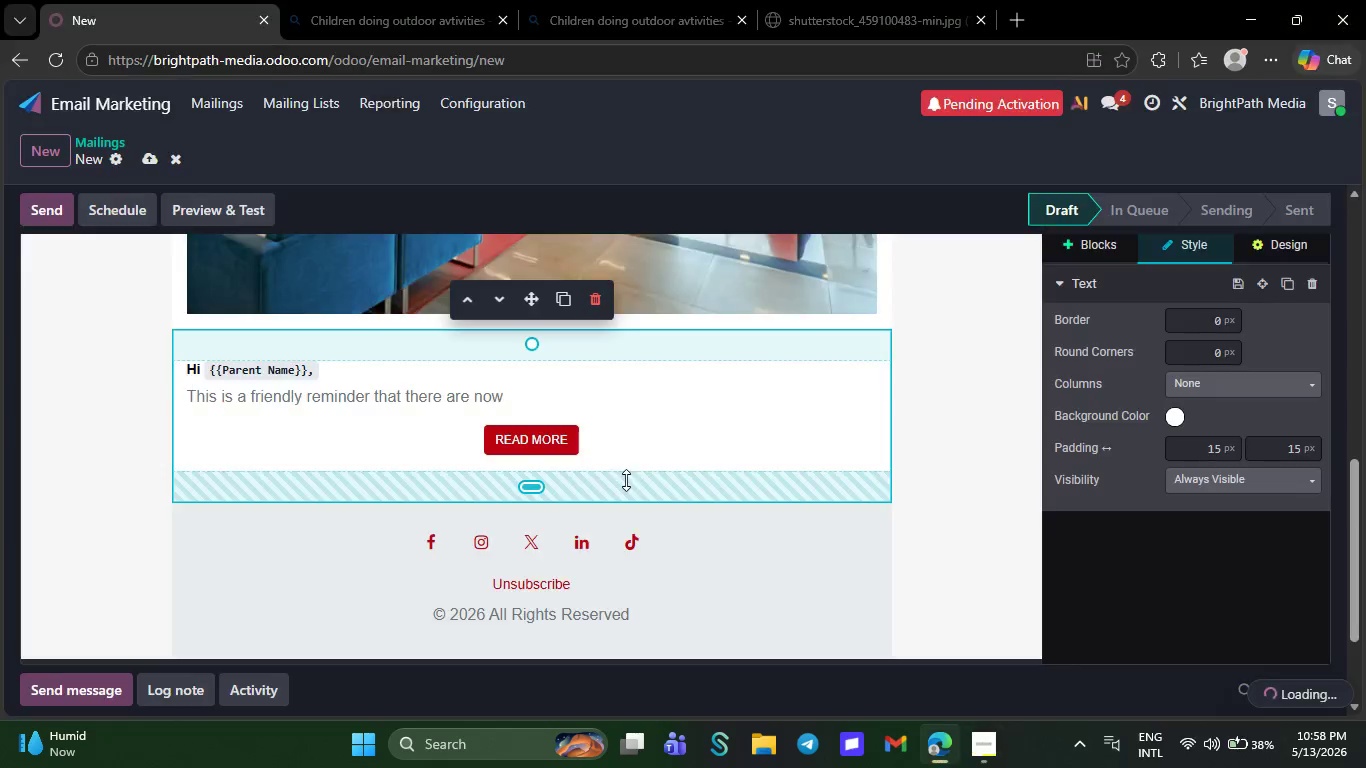 
type(O)
key(Backspace)
type(only 15 remaining spots available foe)
key(Backspace)
type(r w)
key(Backspace)
type(E)
key(Backspace)
type(Willow Creek MO)
key(Backspace)
type(o)
 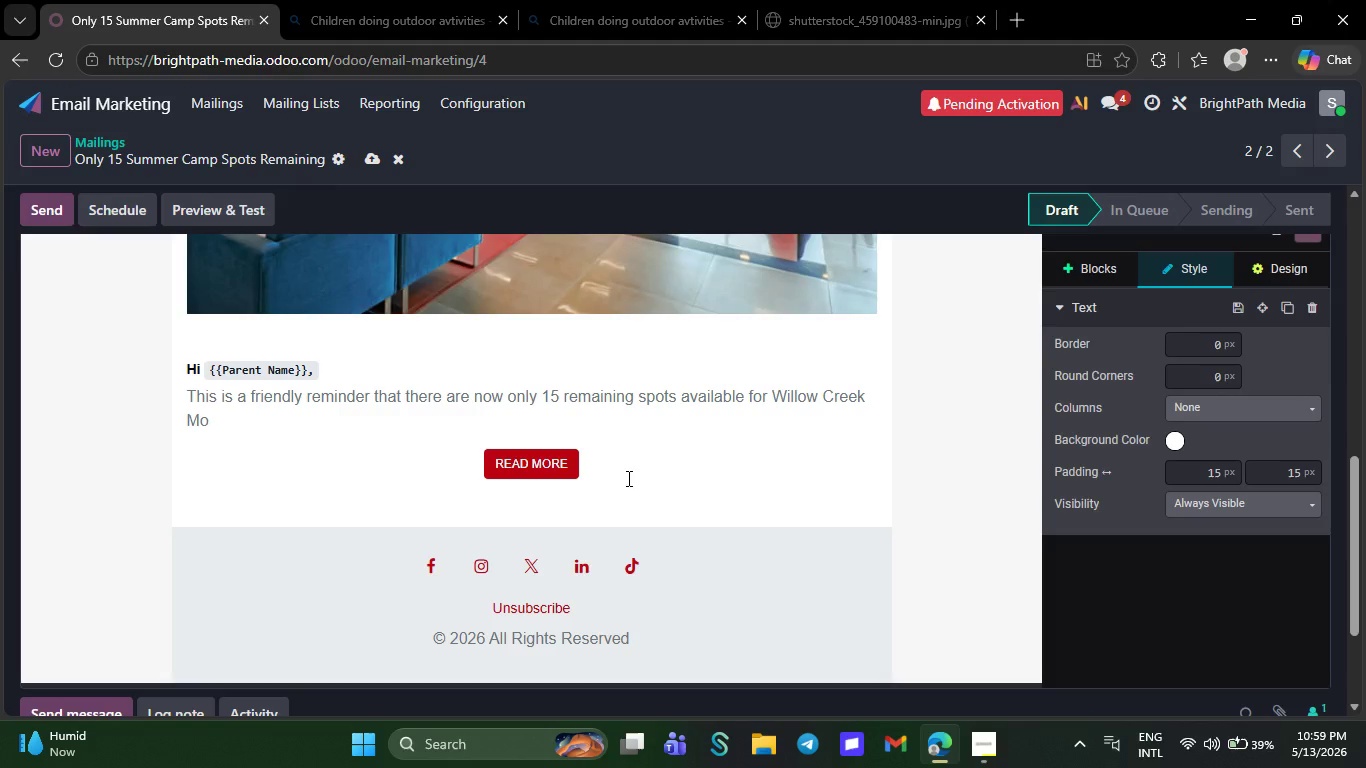 
type(ntessori's July Nature & Arts )
 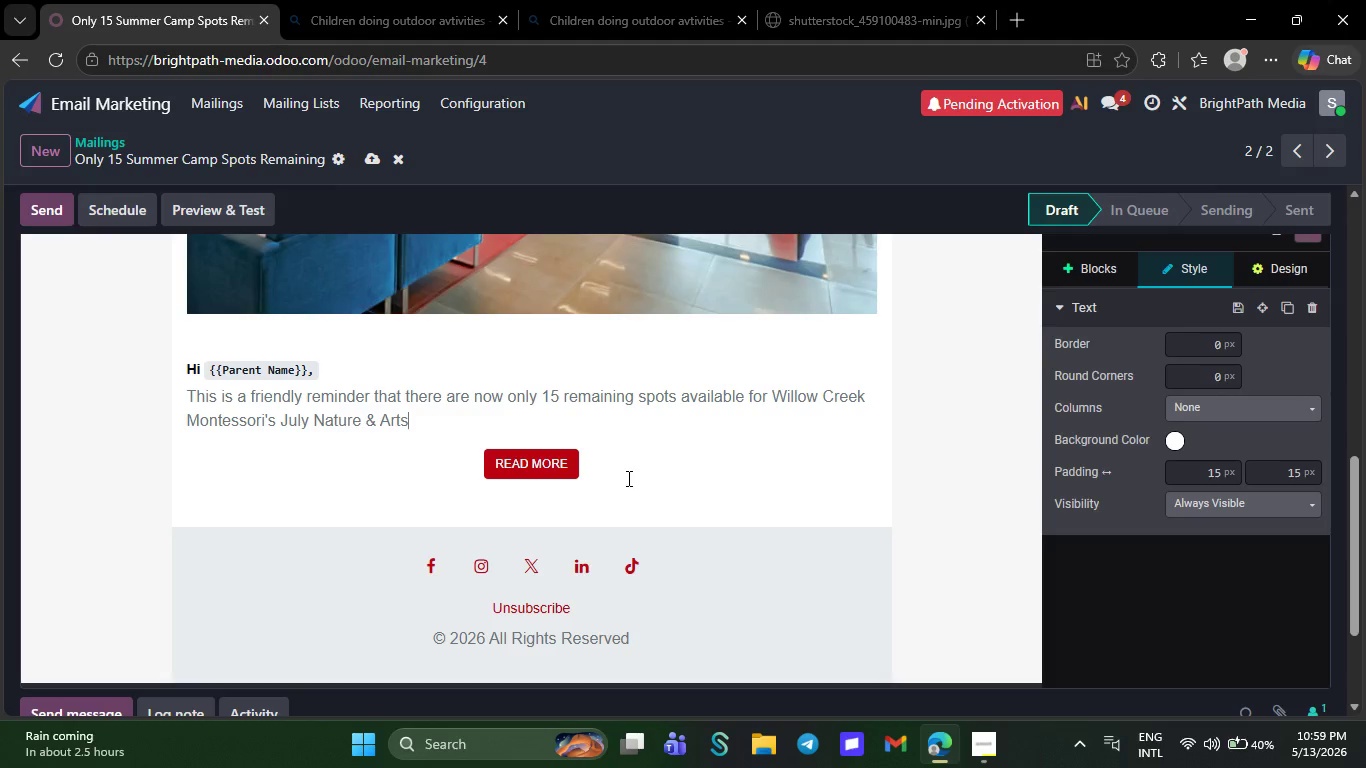 
type(Summer Program.)
key(NumpadEnter)
type(Families have responded quickly because the program offers a unique combination of;)
key(NumpadEnter)
key(Backspace)
key(Backspace)
type(:)
key(NumpadEnter)
type(/)
 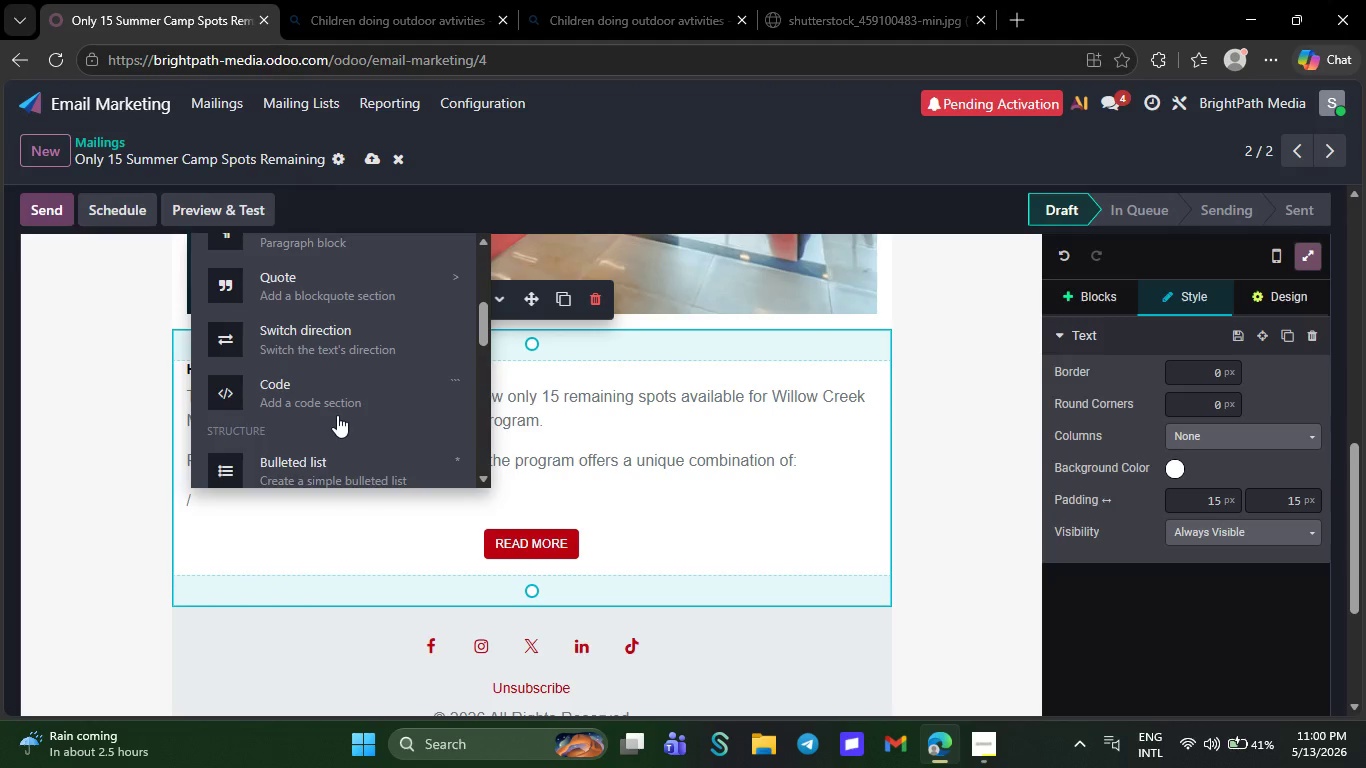 
left_click([311, 459])
 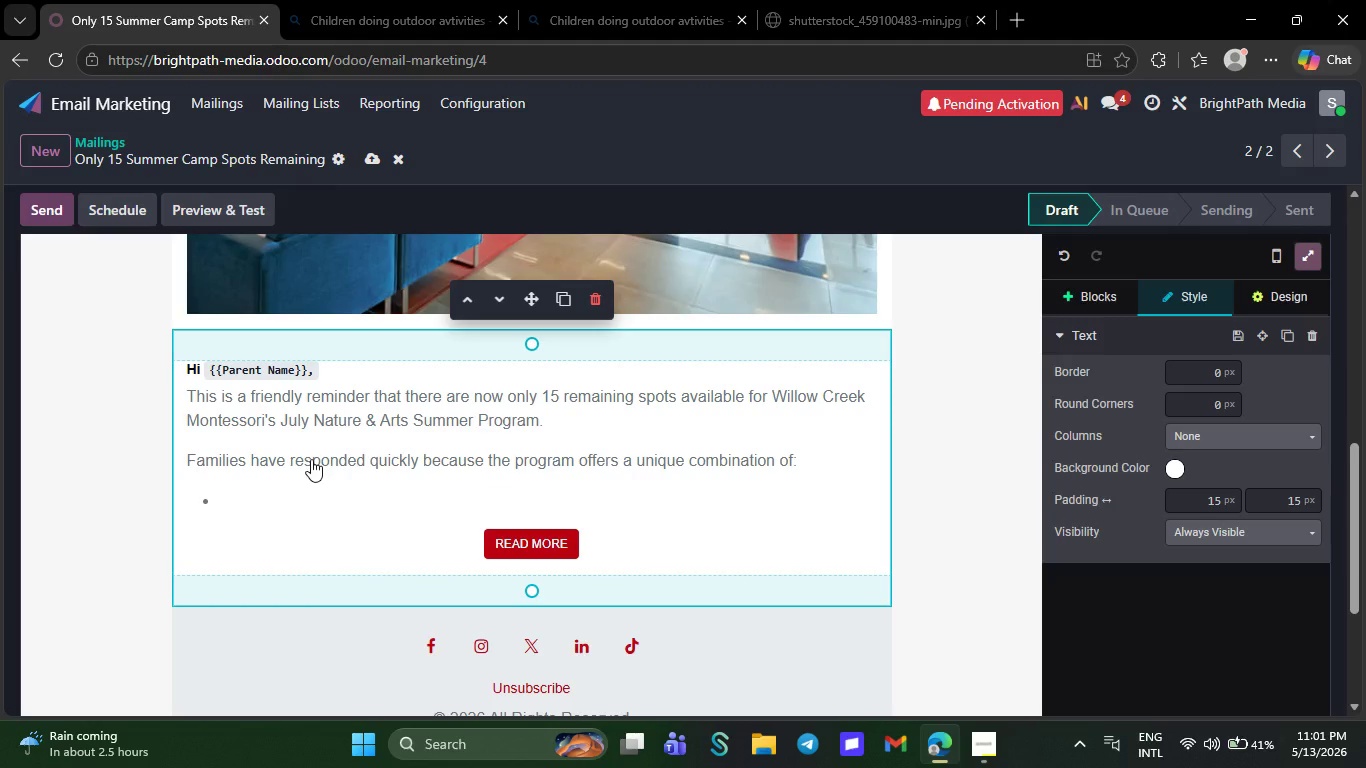 
type(Monressori inspired independent learning)
key(NumpadEnter)
type(Outdoor nature exploration[PageDown])
key(NumpadEnter)
 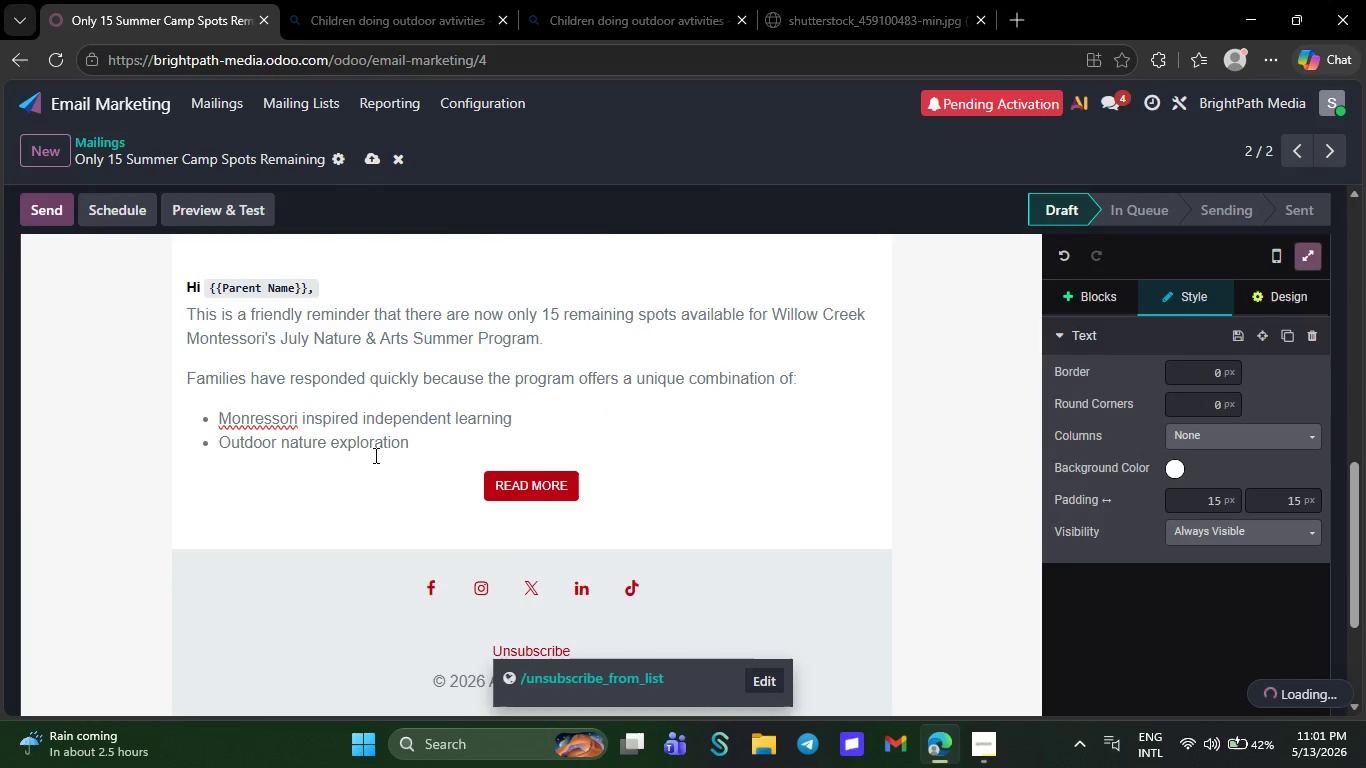 
left_click([437, 450])
 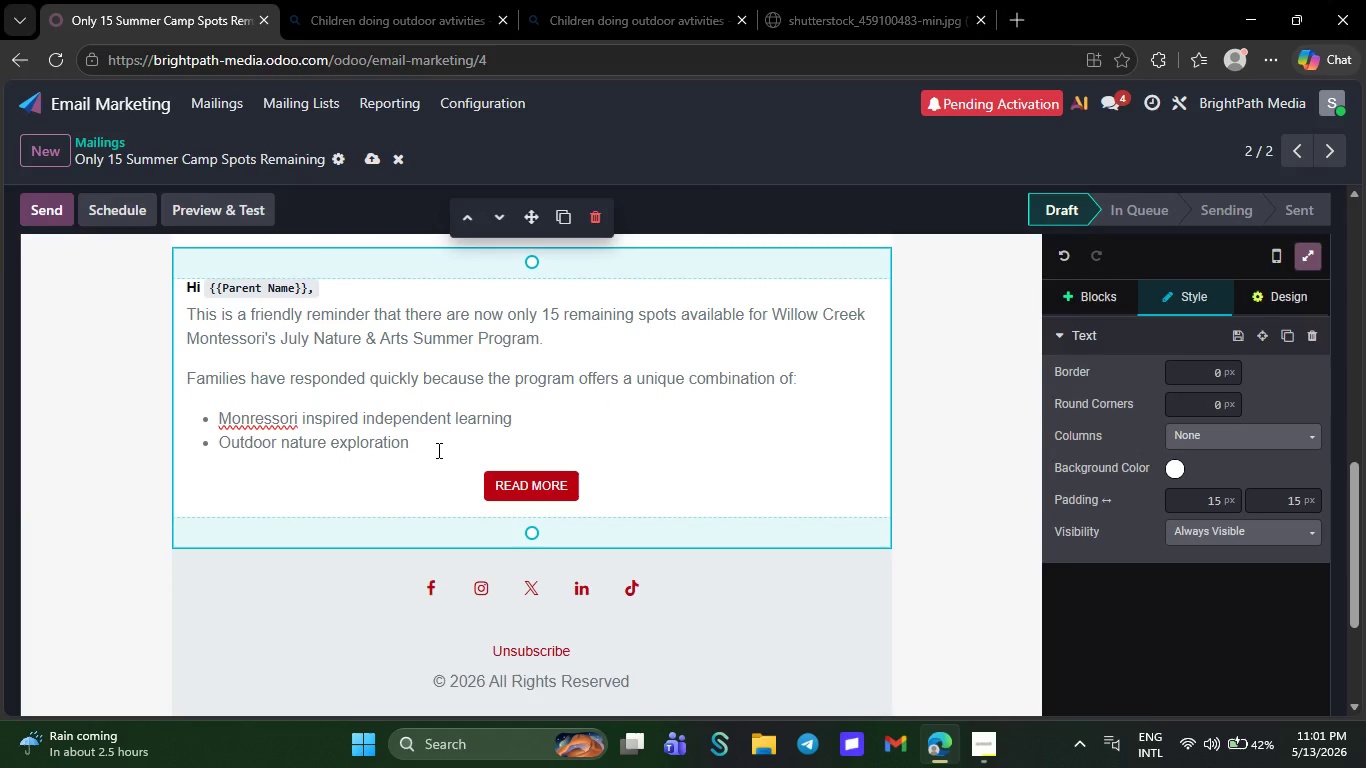 
key(NumpadEnter)
type(Creative arts and pottery session)
key(NumpadEnter)
key(NumpadEnter)
type(We would love )
 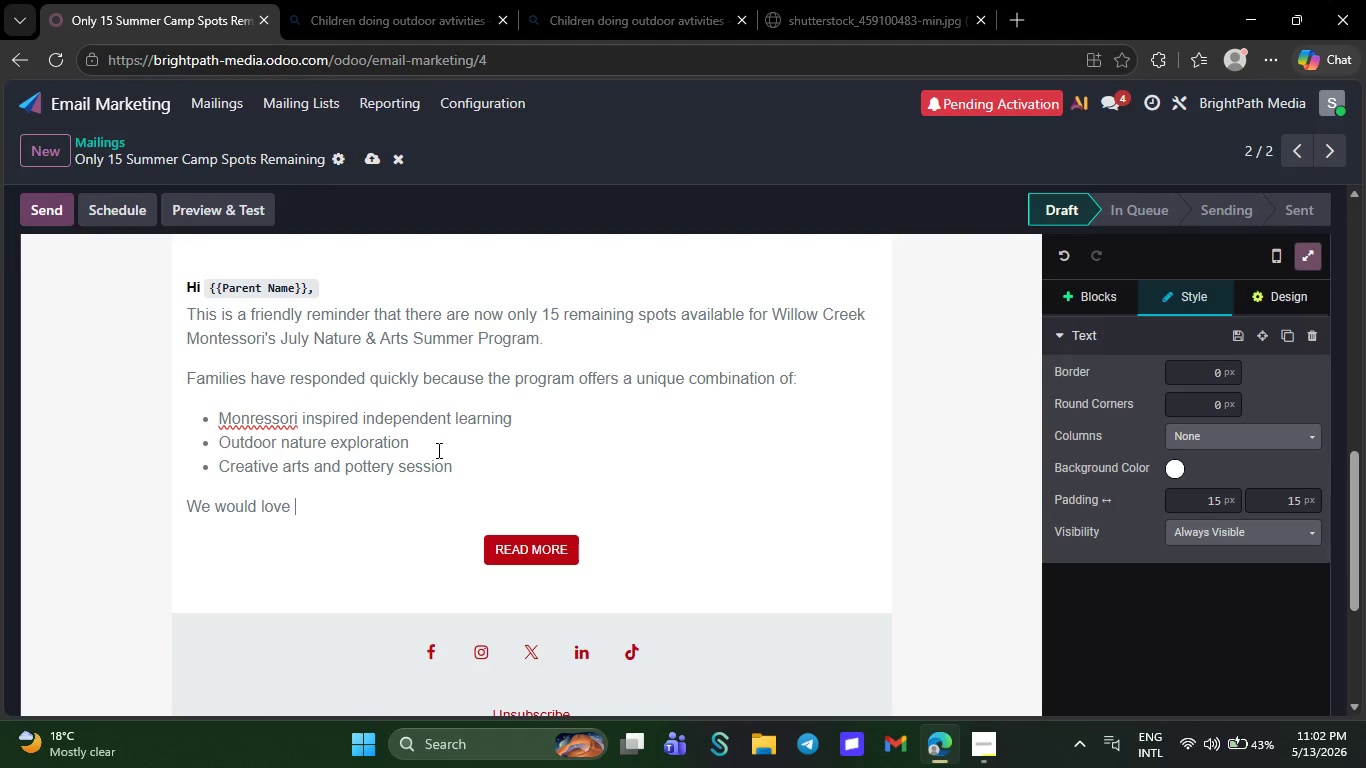 
type(the opportunity to welcome `{{child n)
key(Backspace)
type(Name)
 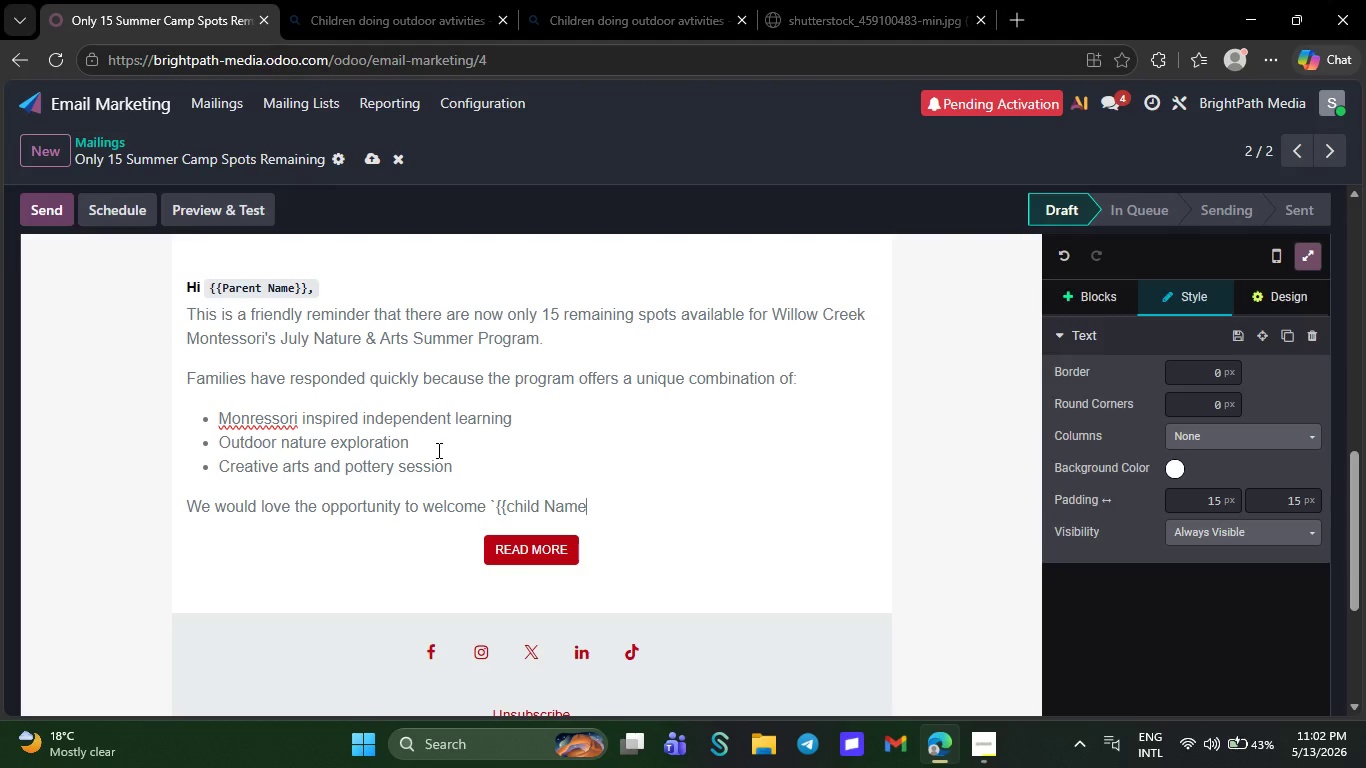 
key(ArrowLeft)
 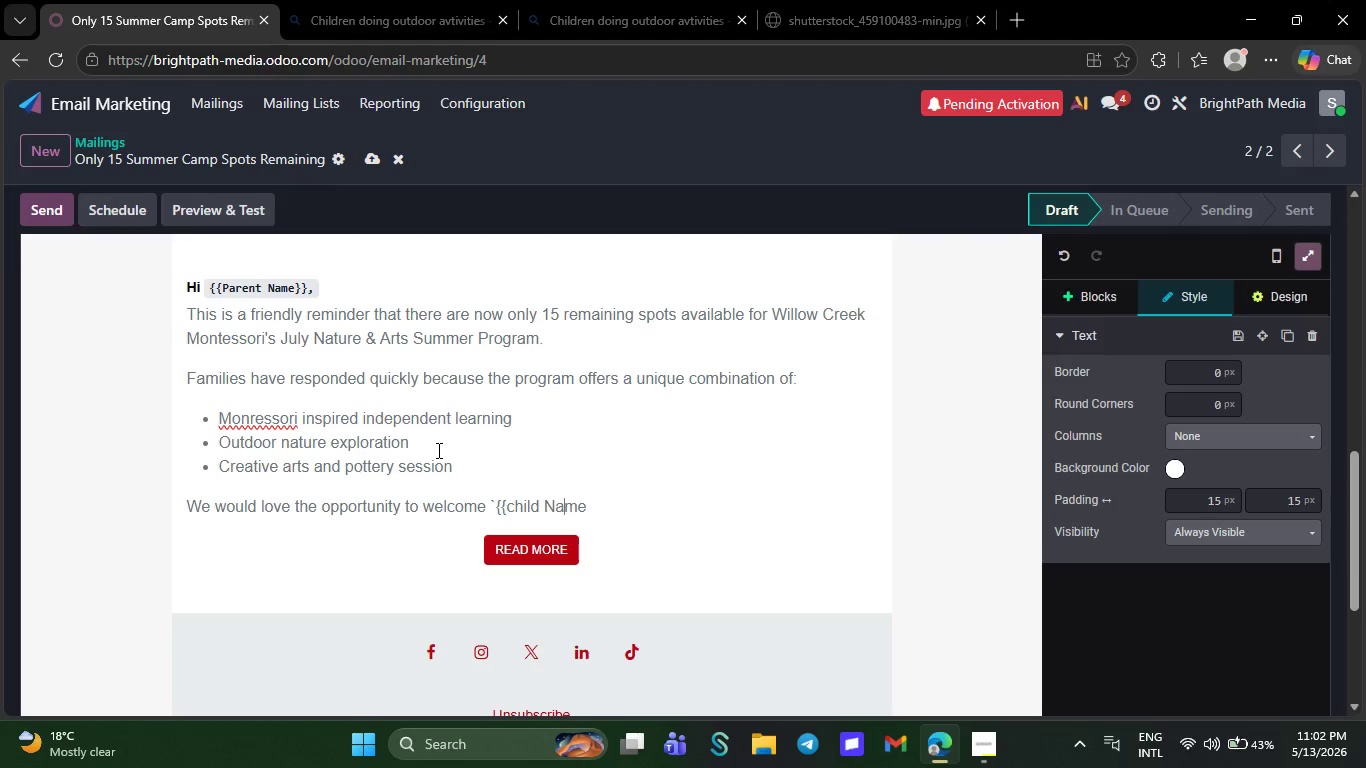 
key(ArrowLeft)
 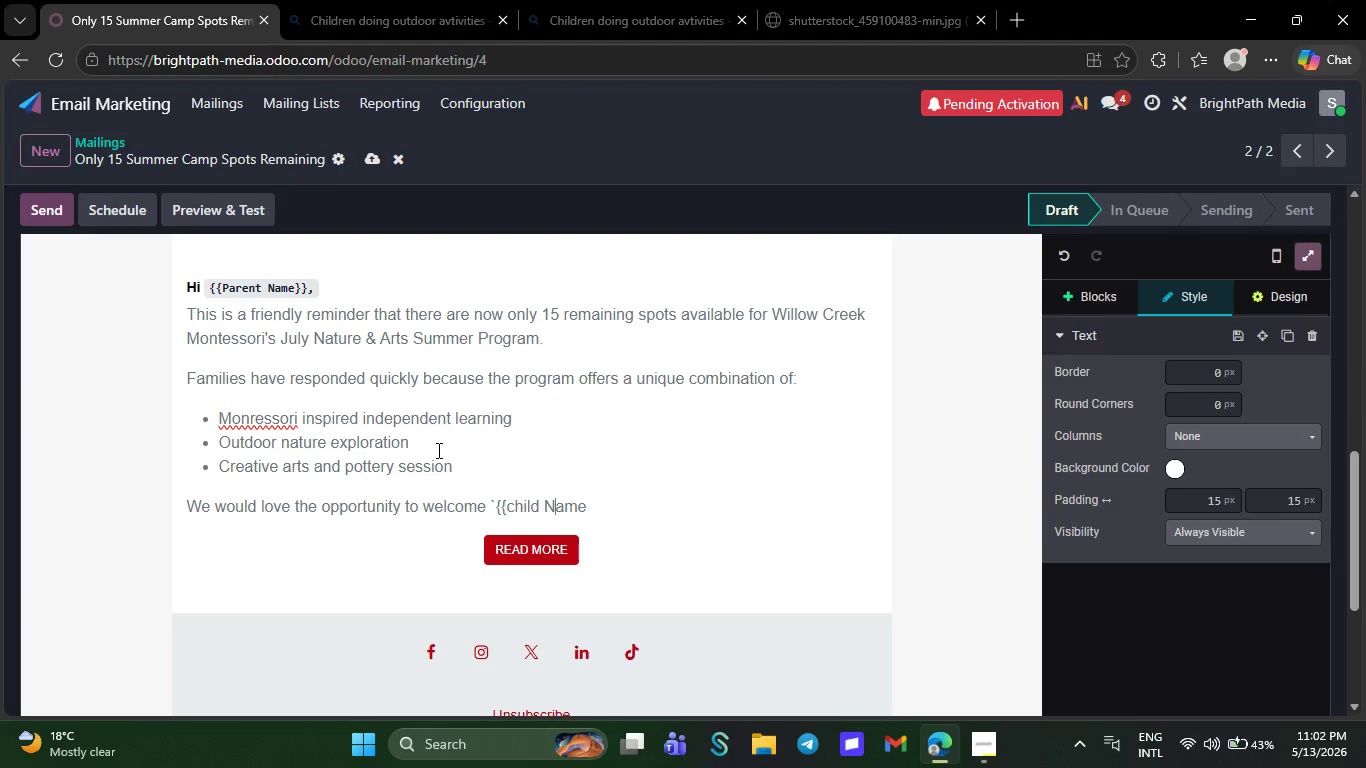 
key(ArrowLeft)
 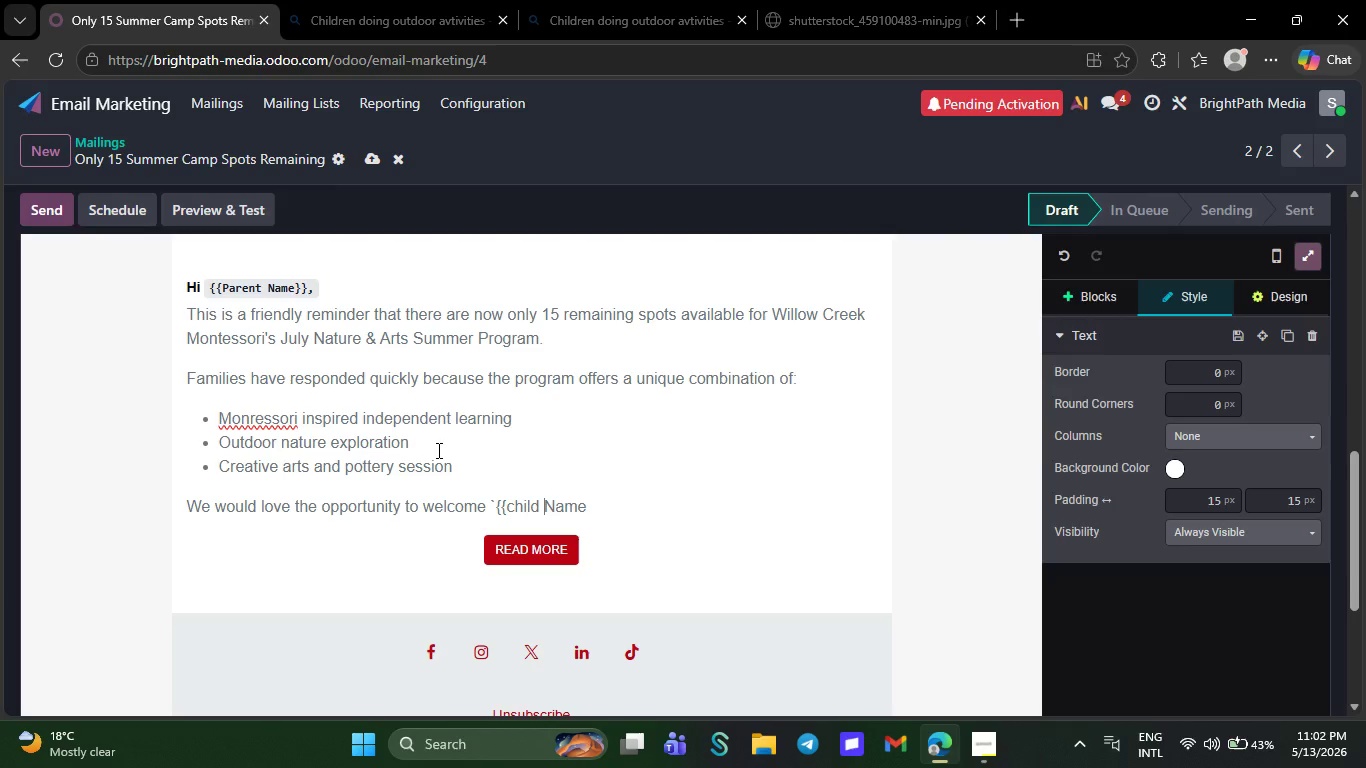 
key(ArrowLeft)
 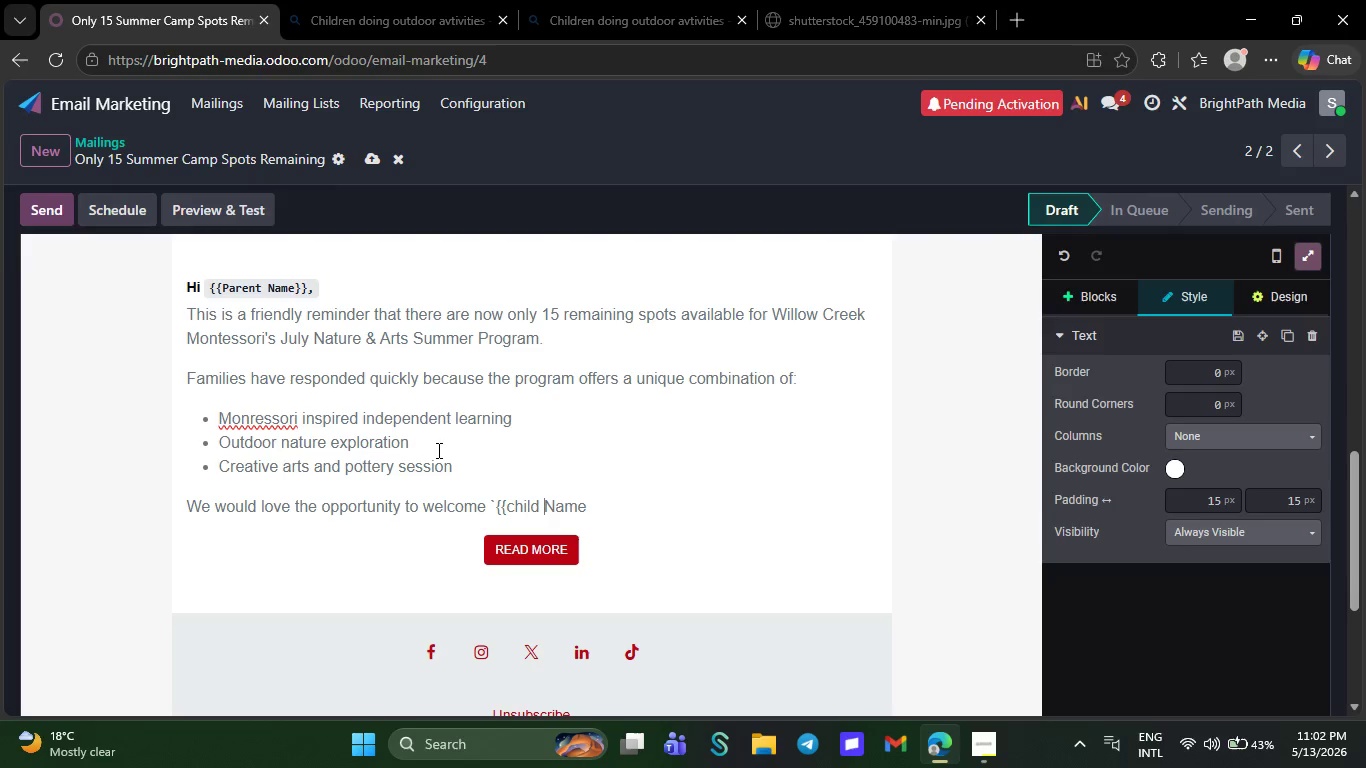 
key(ArrowLeft)
 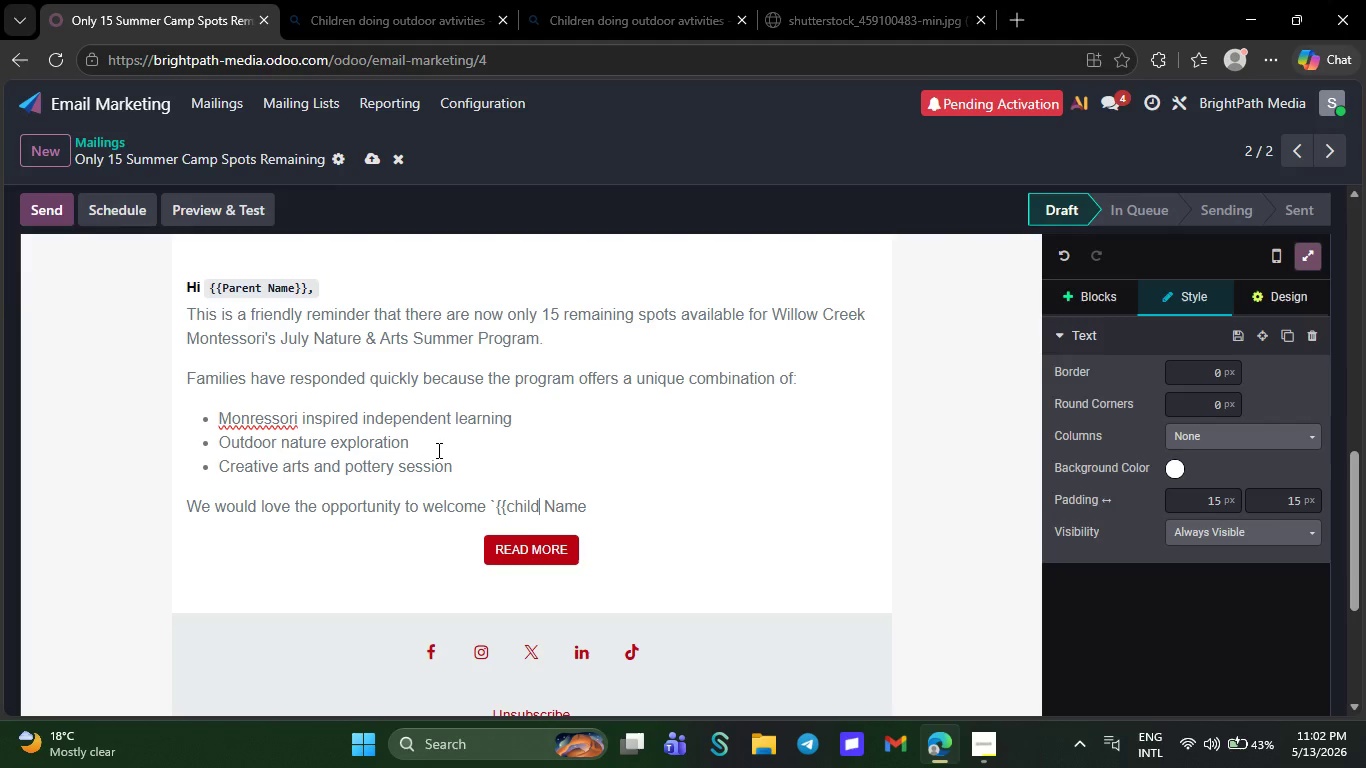 
key(ArrowLeft)
 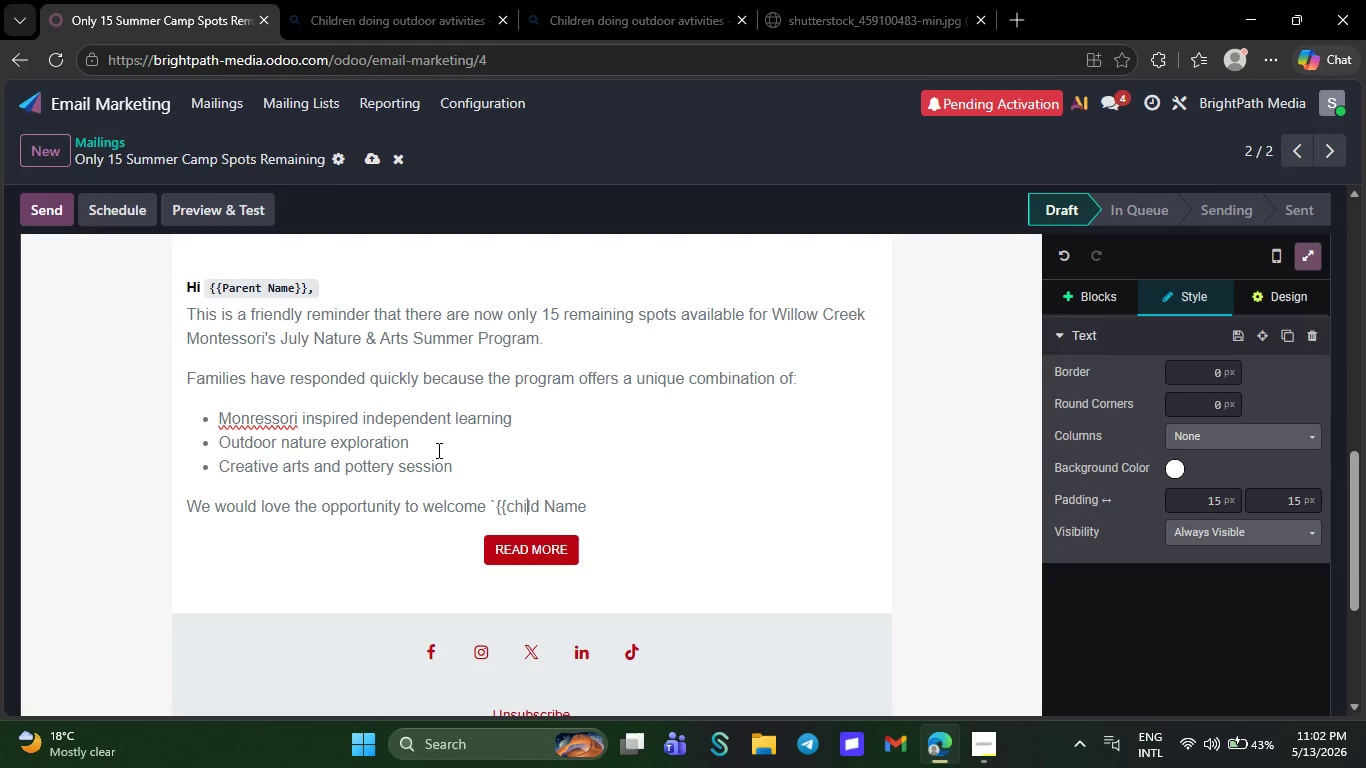 
key(ArrowLeft)
 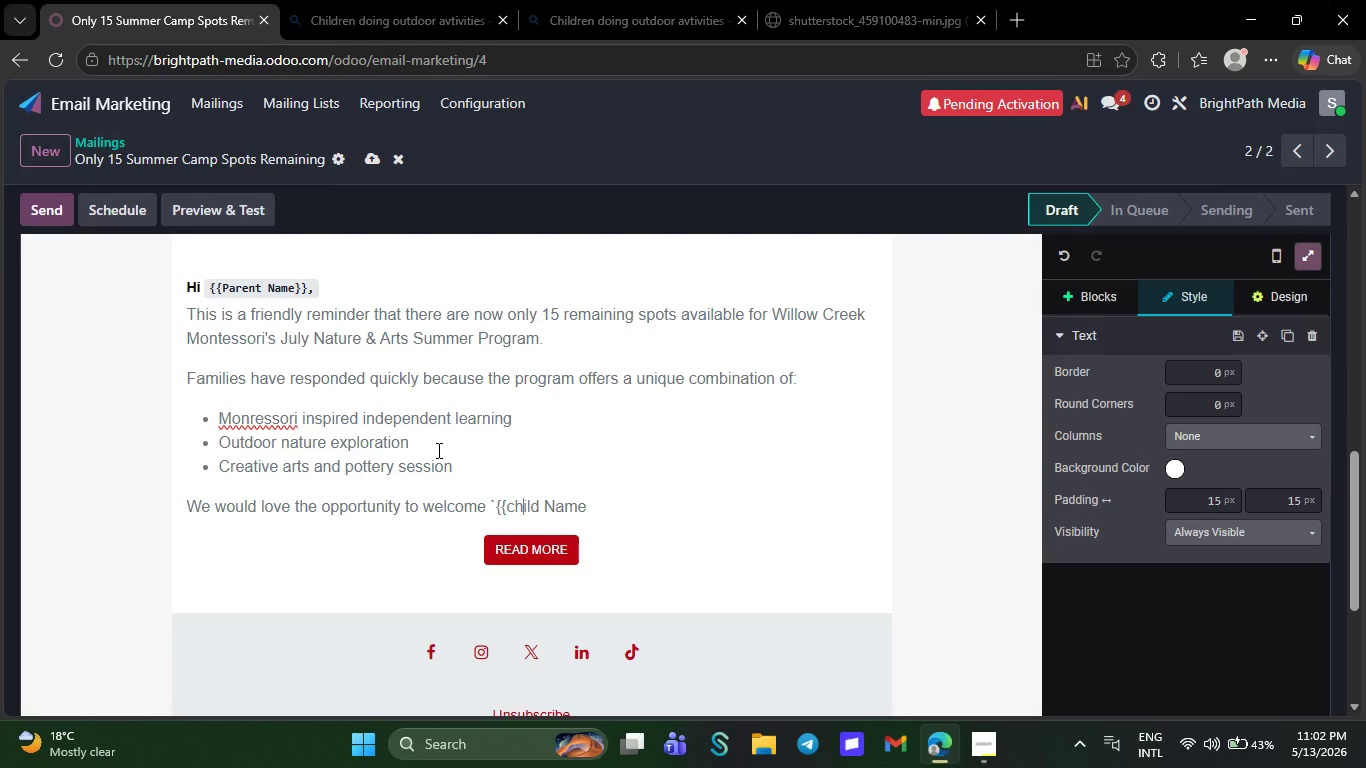 
key(ArrowLeft)
 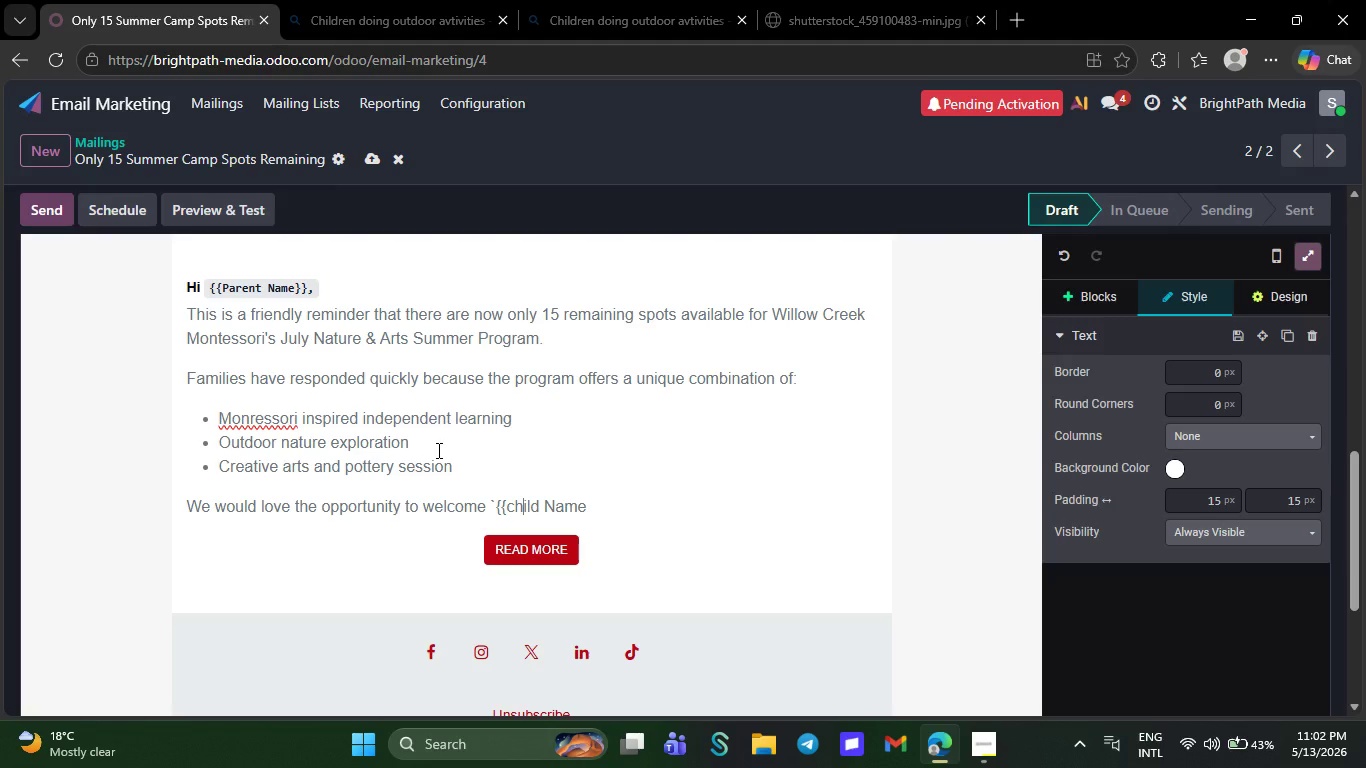 
key(ArrowLeft)
 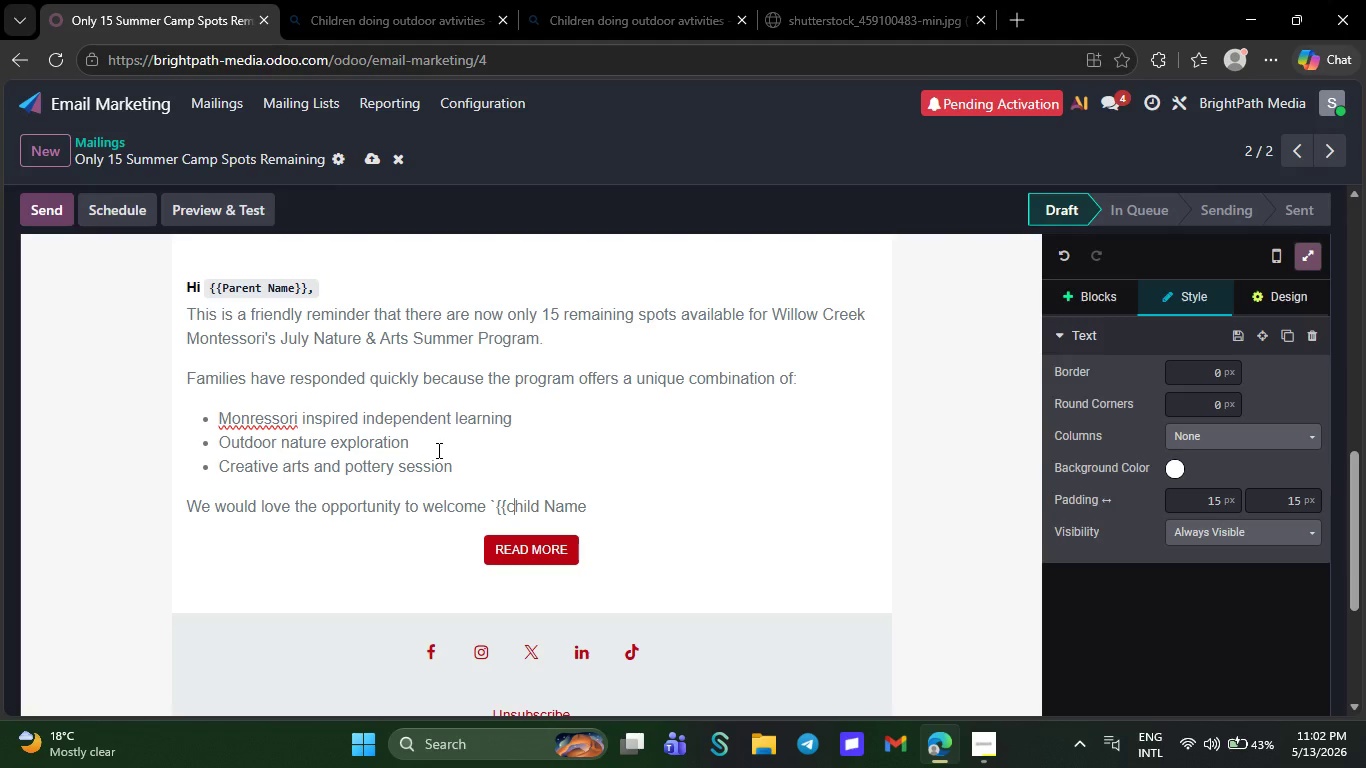 
key(Backspace)
 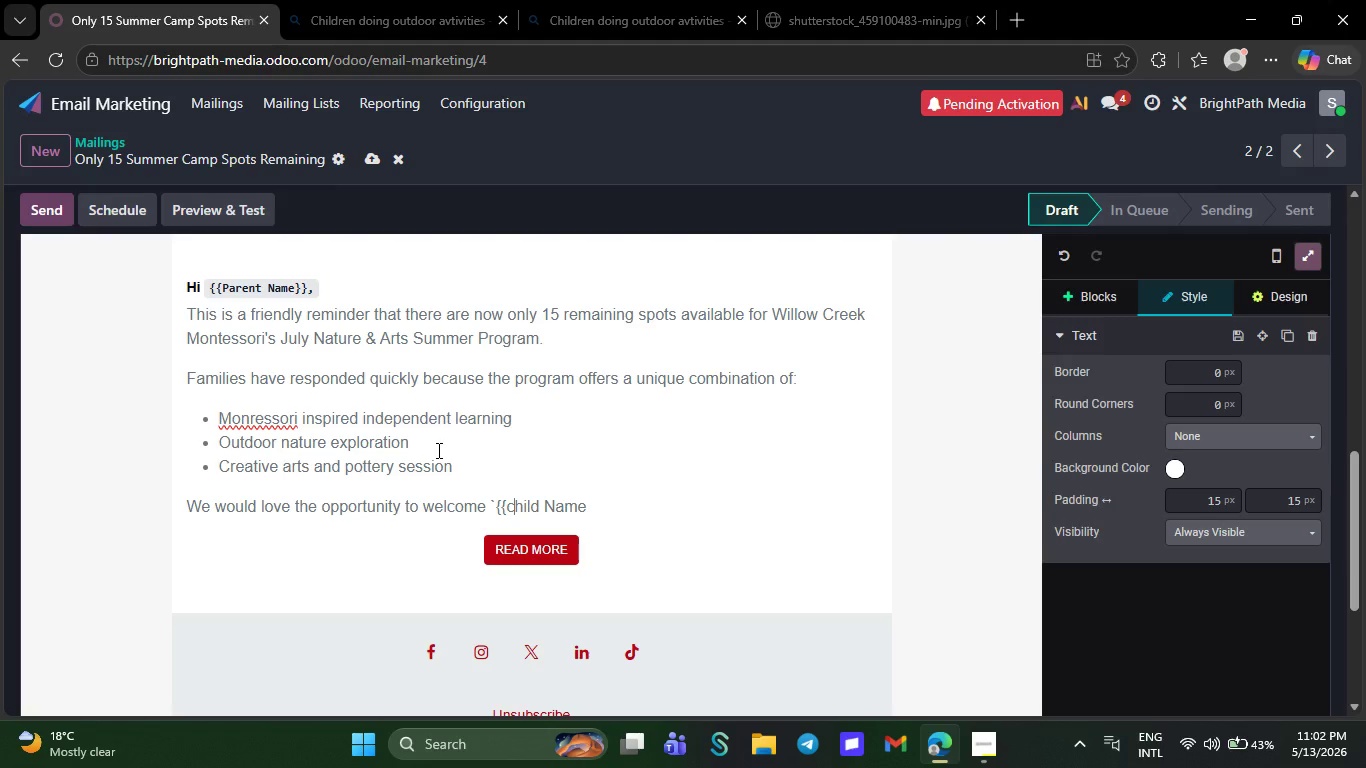 
key(CapsLock)
 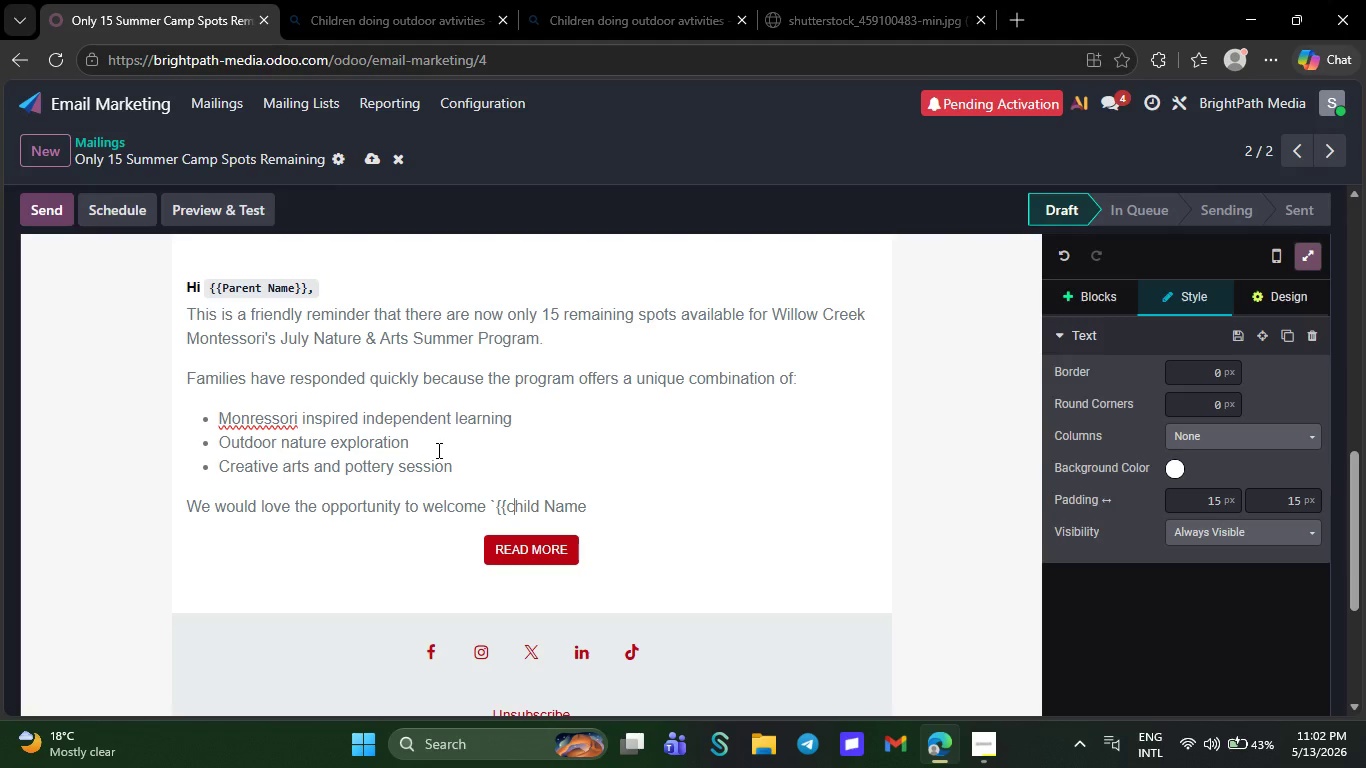 
key(C)
 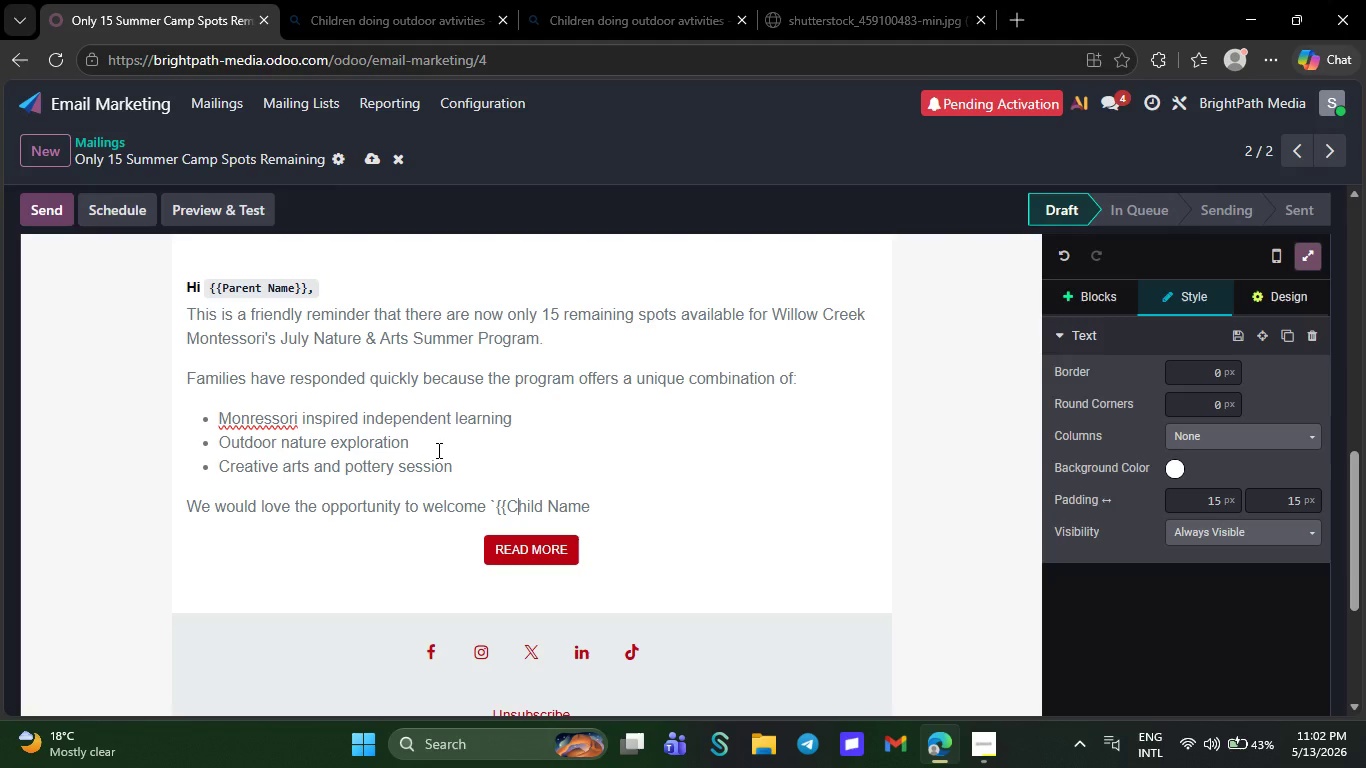 
key(CapsLock)
 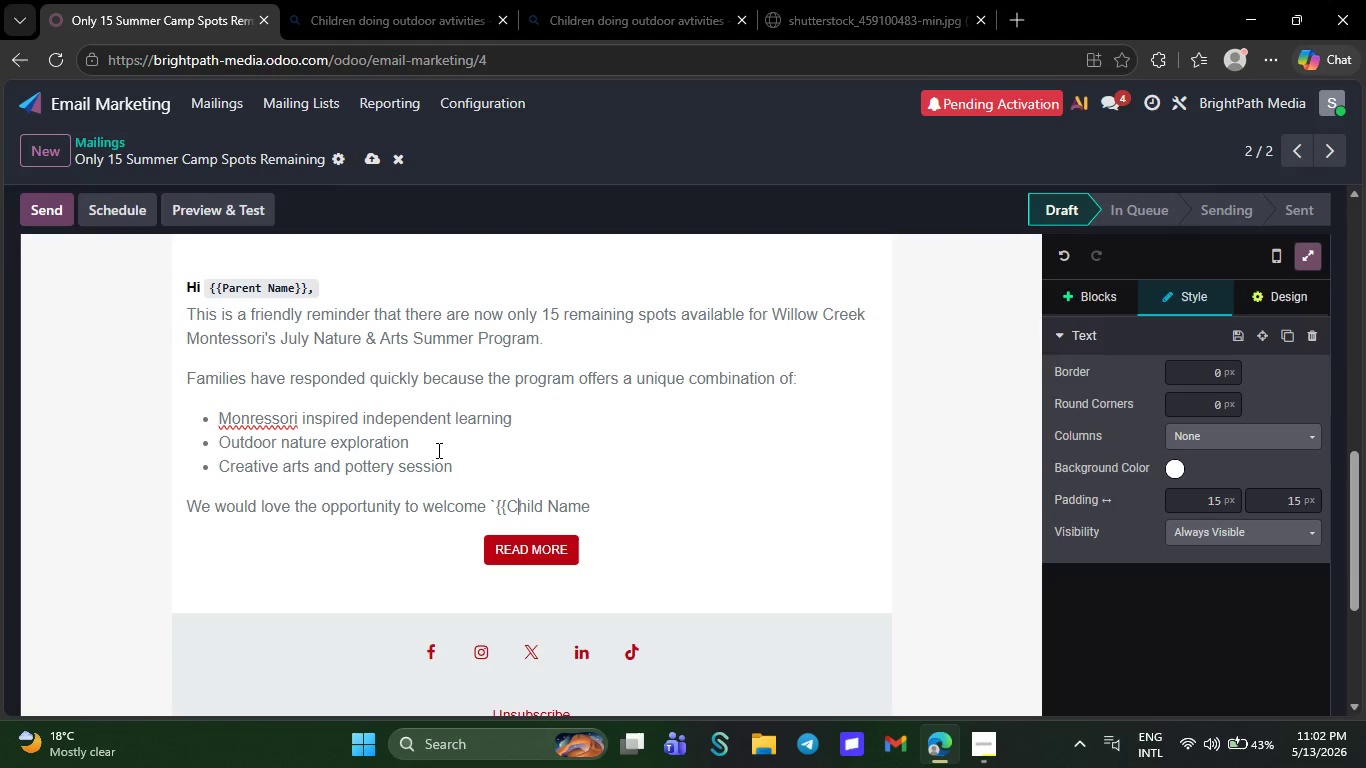 
key(ArrowUp)
 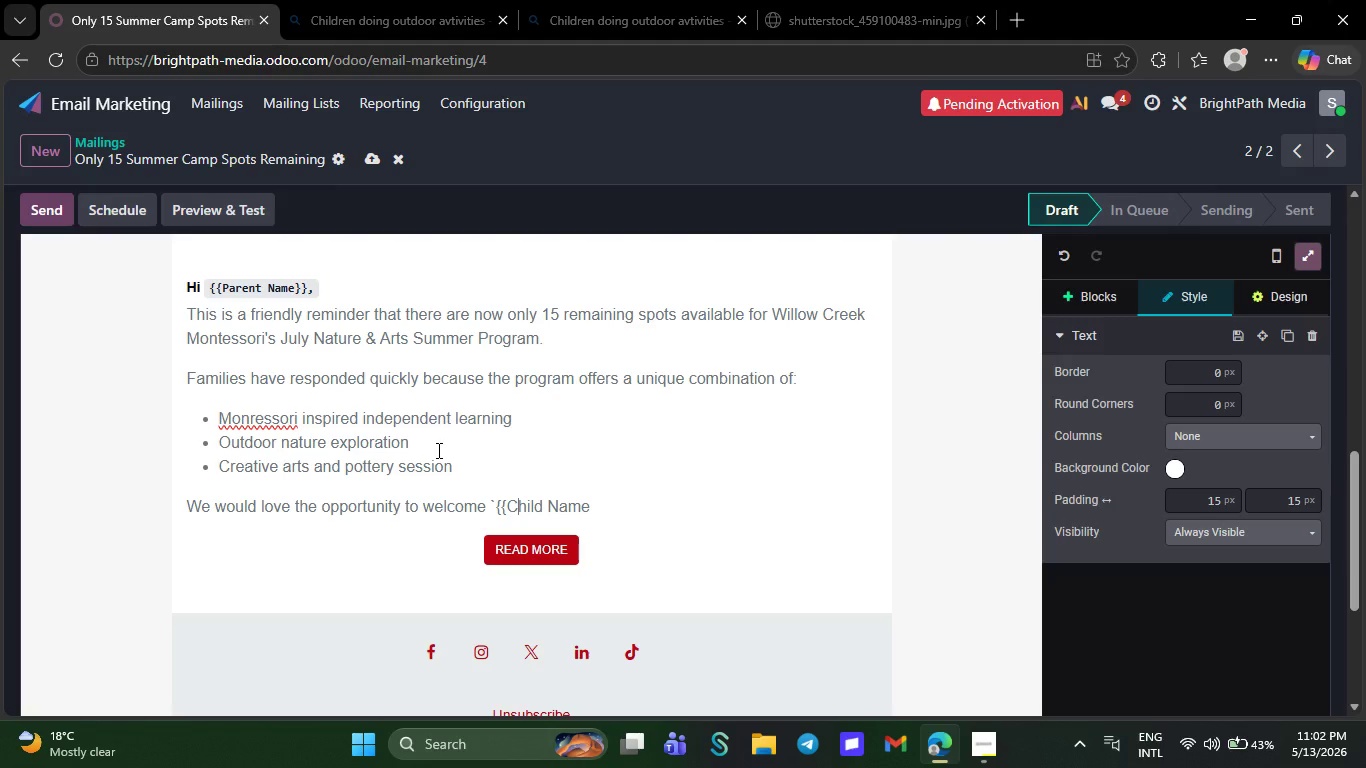 
key(ArrowRight)
 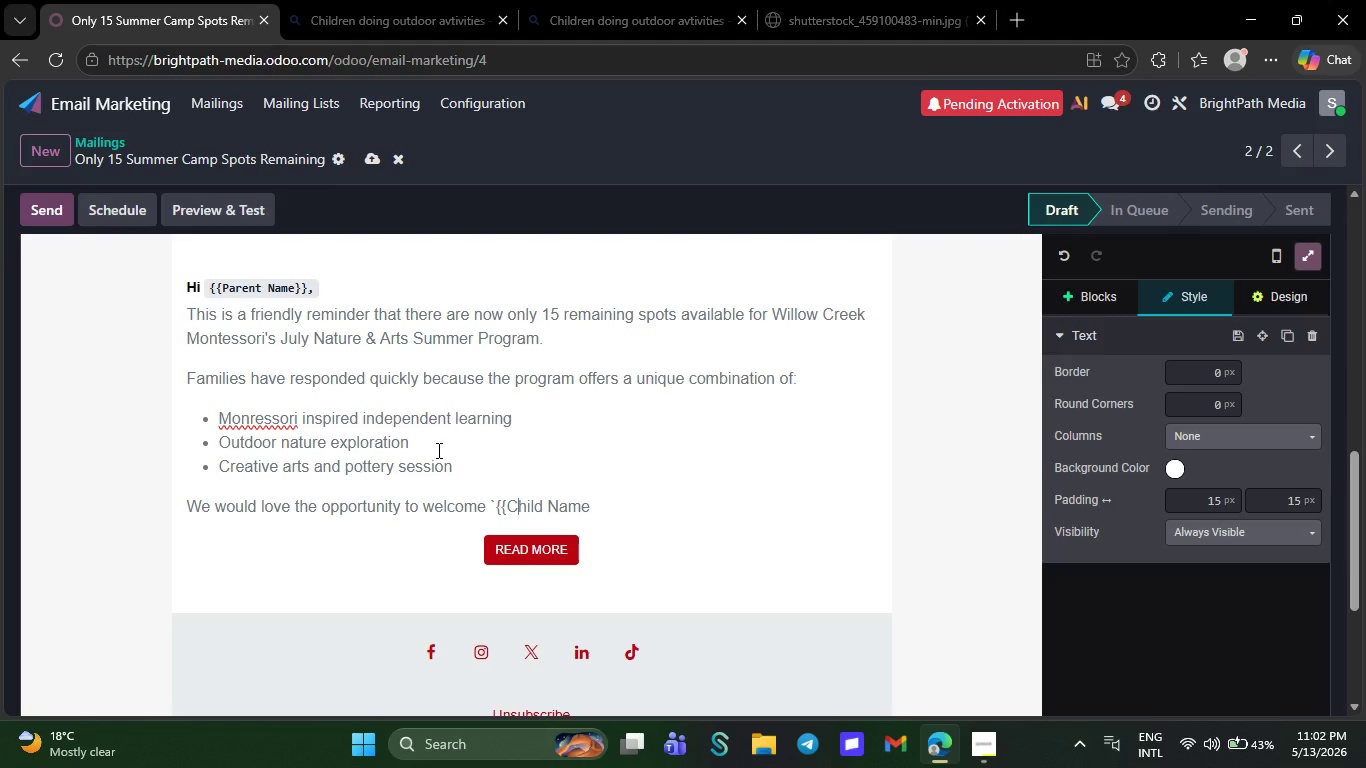 
key(ArrowRight)
 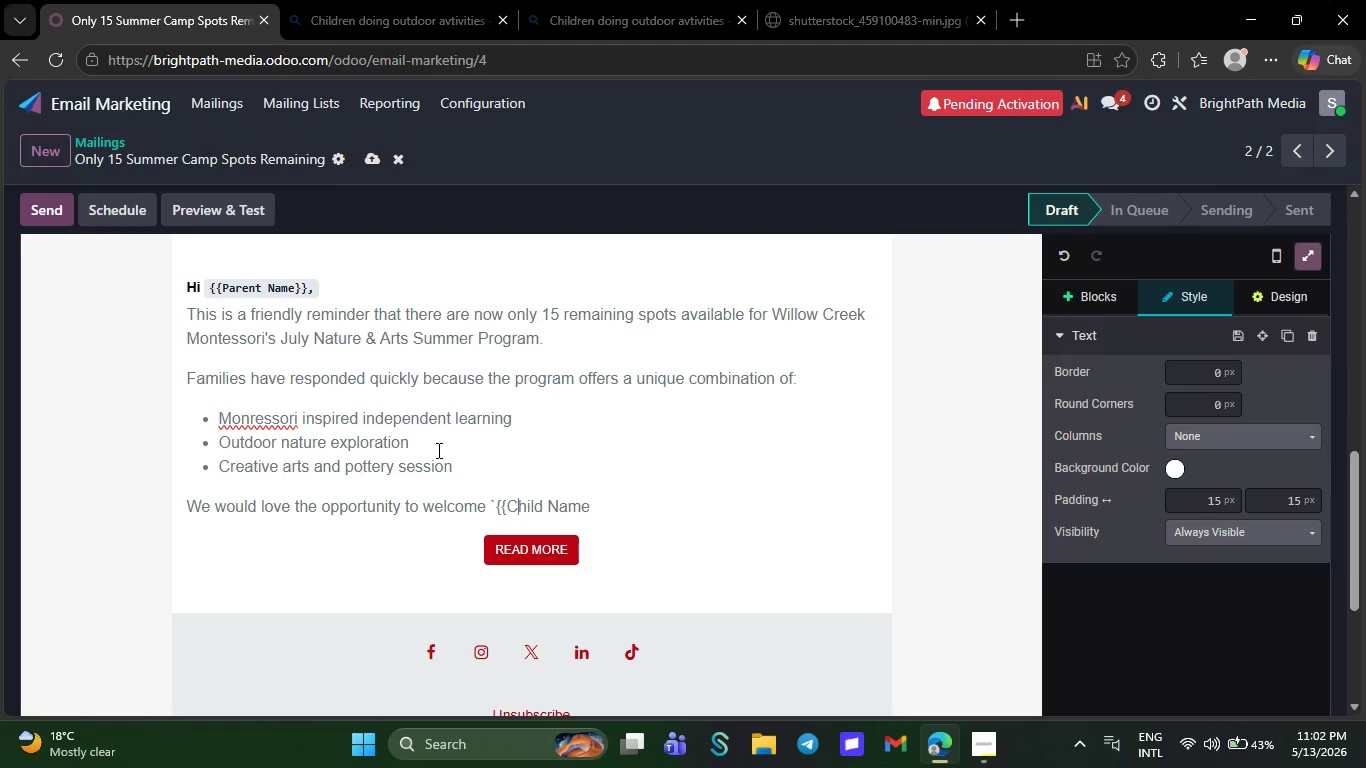 
key(ArrowRight)
 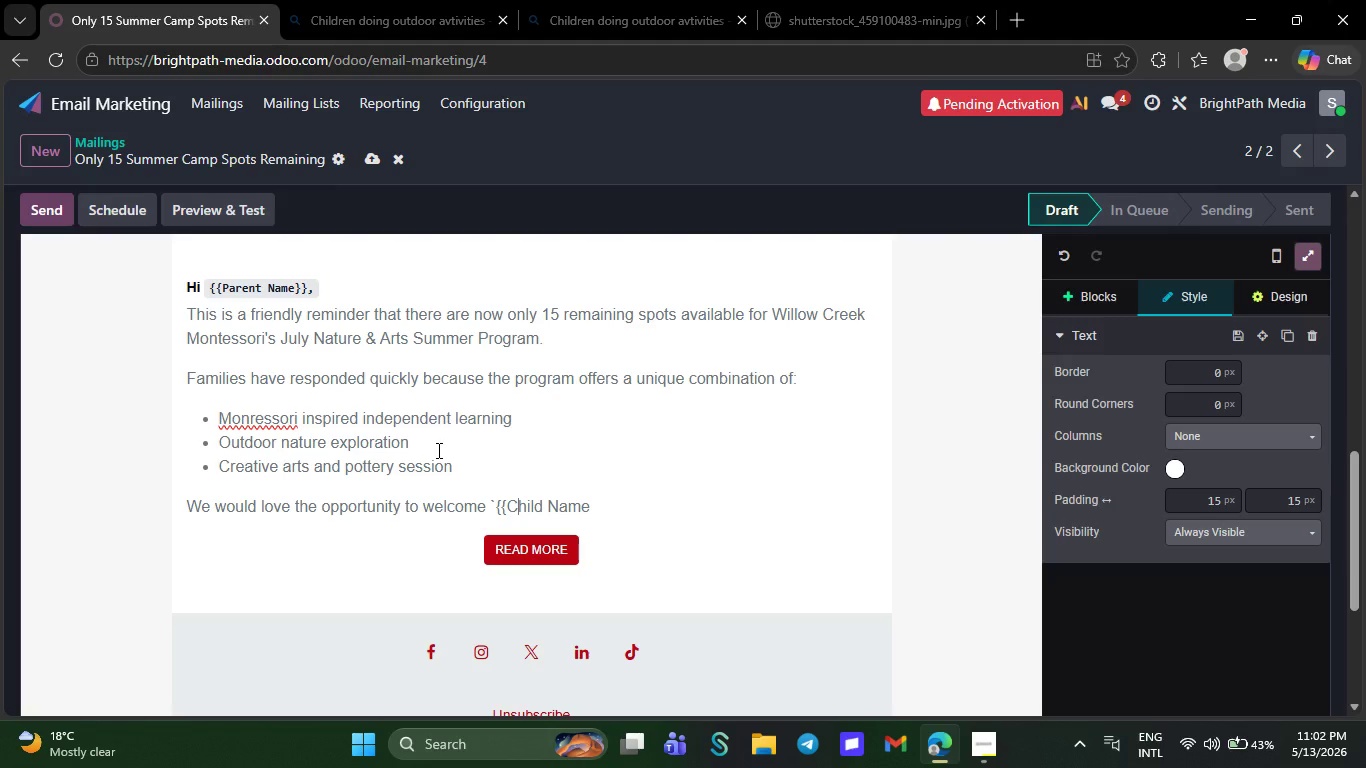 
key(ArrowRight)
 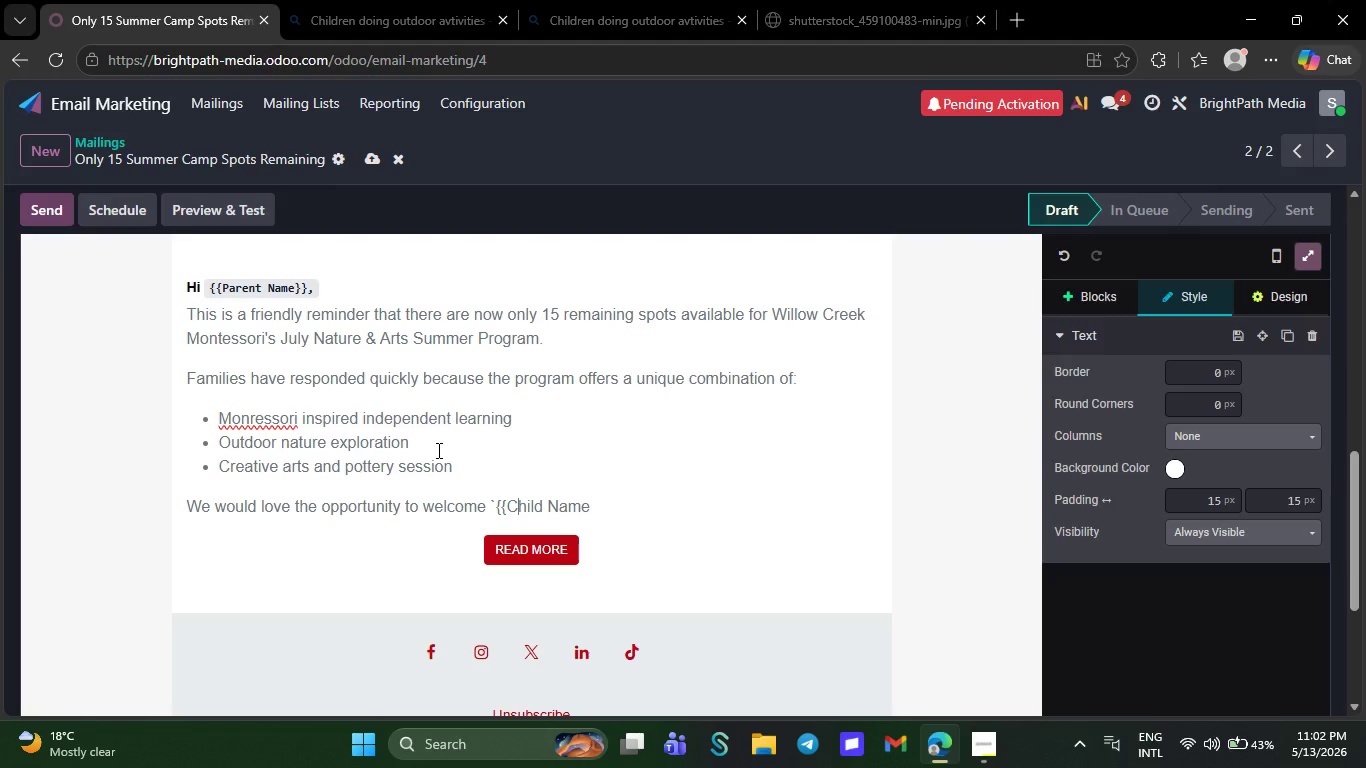 
key(ArrowRight)
 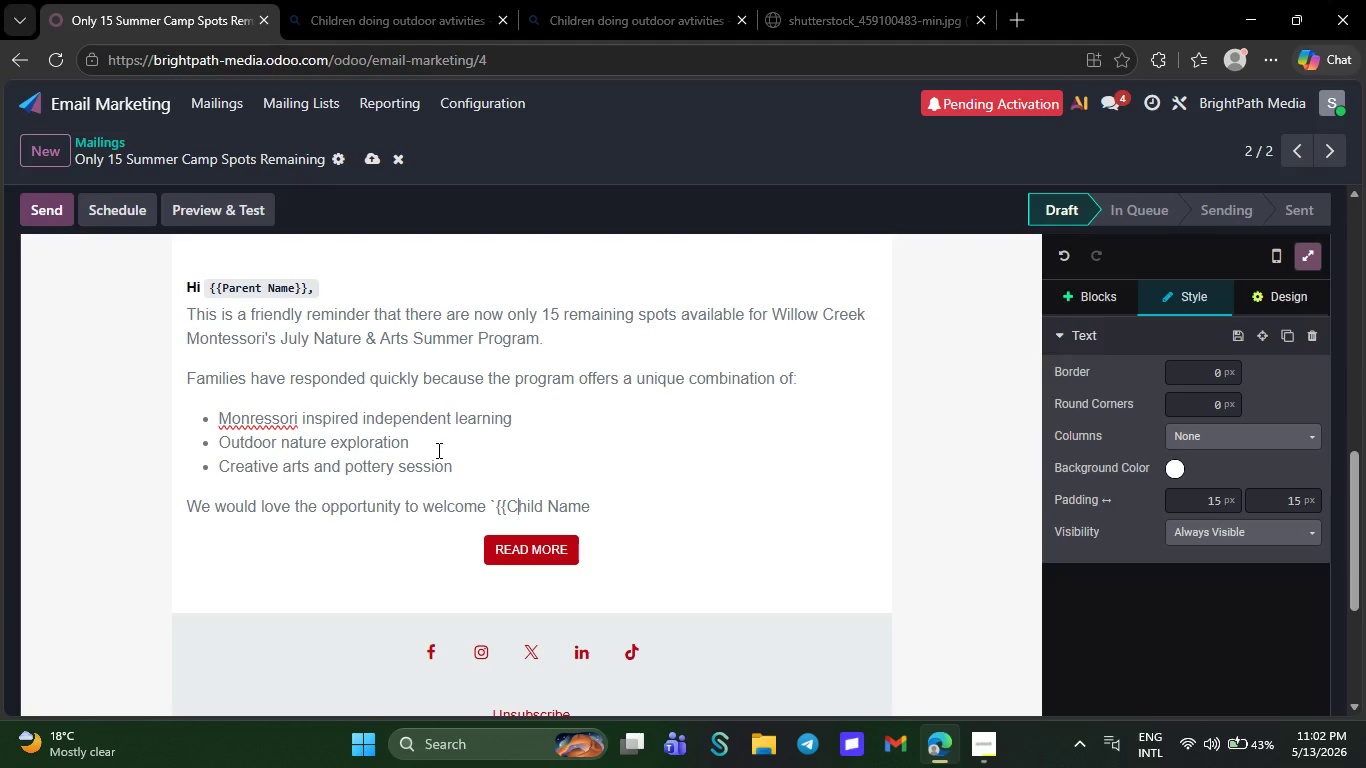 
key(ArrowRight)
 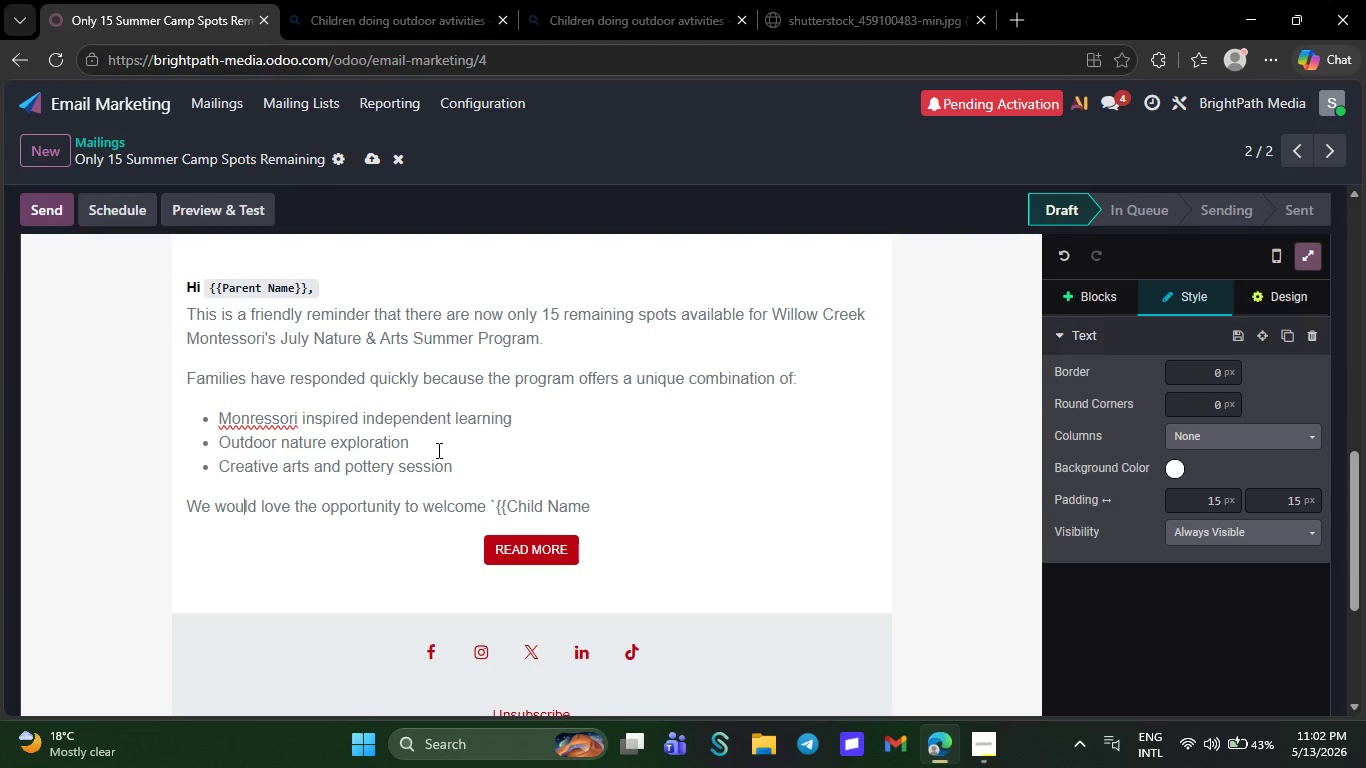 
key(ArrowRight)
 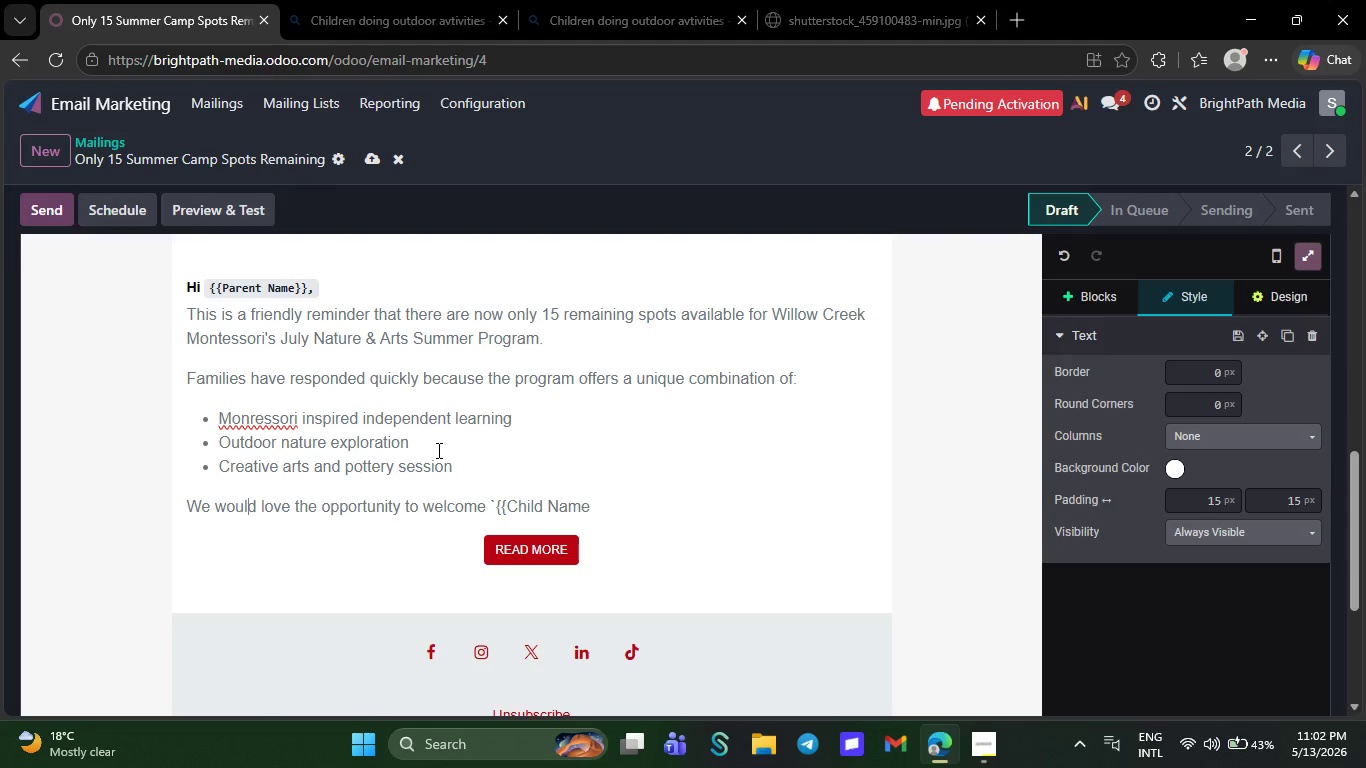 
key(ArrowRight)
 